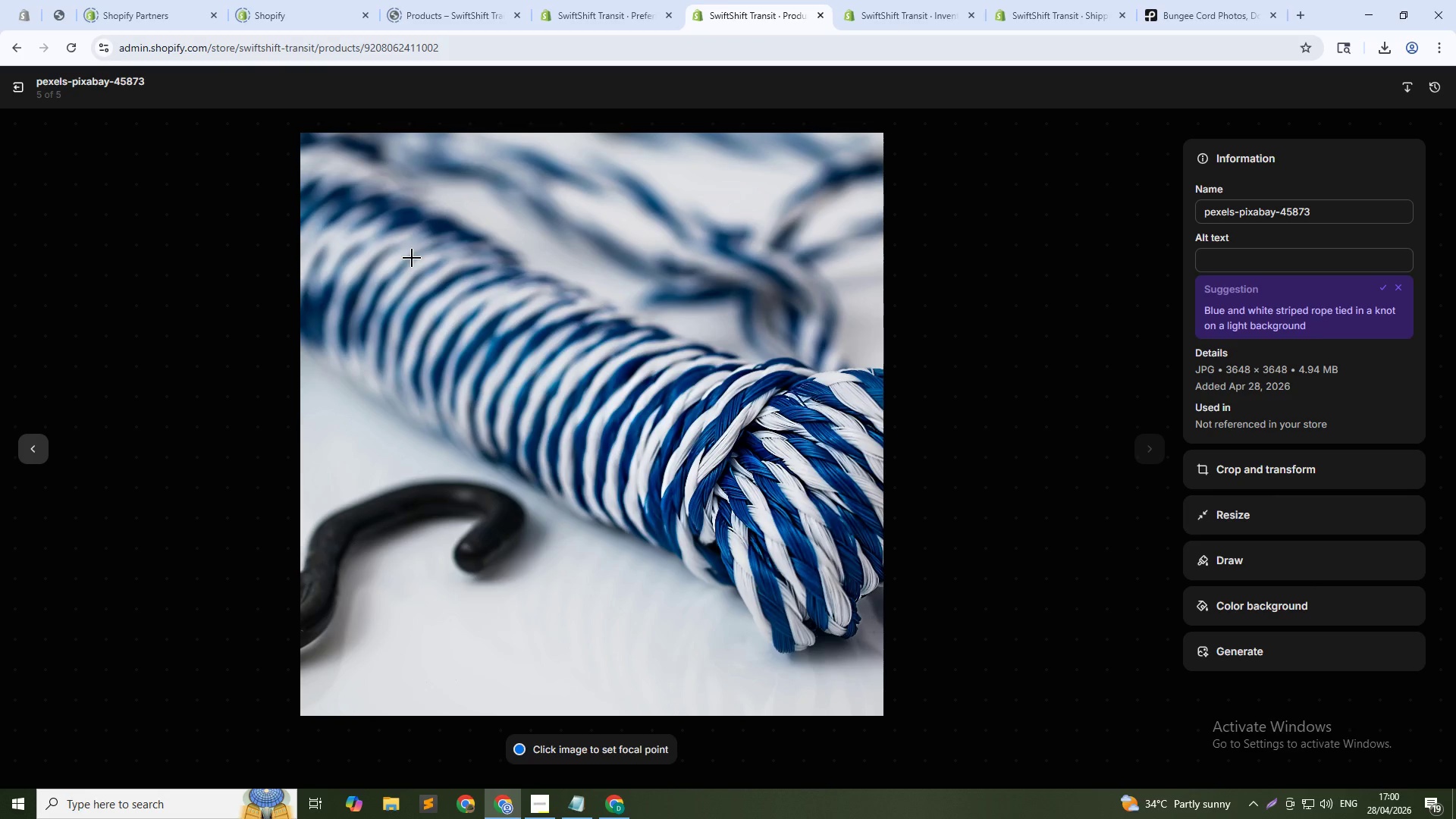 
wait(15.47)
 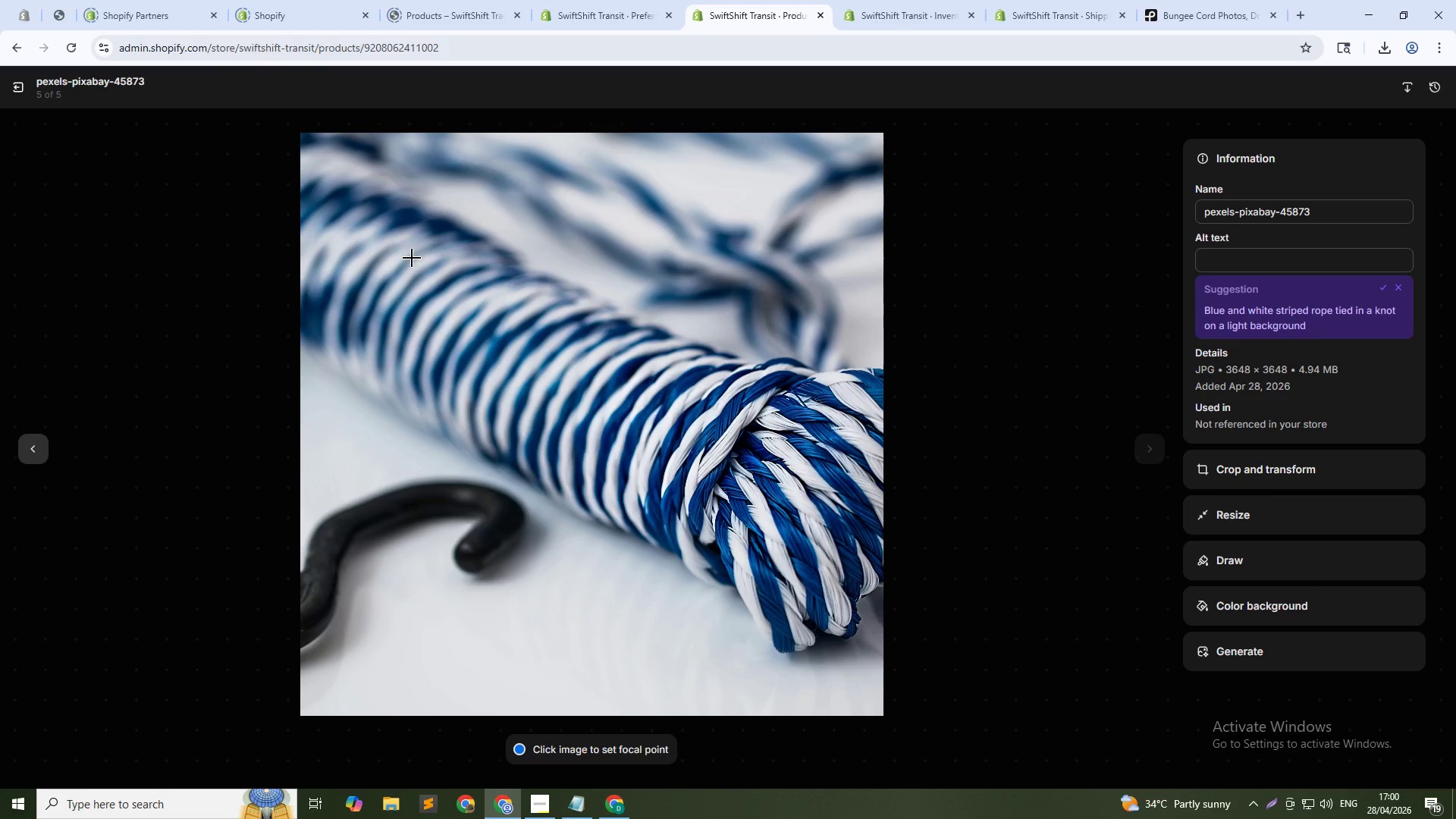 
left_click([1250, 258])
 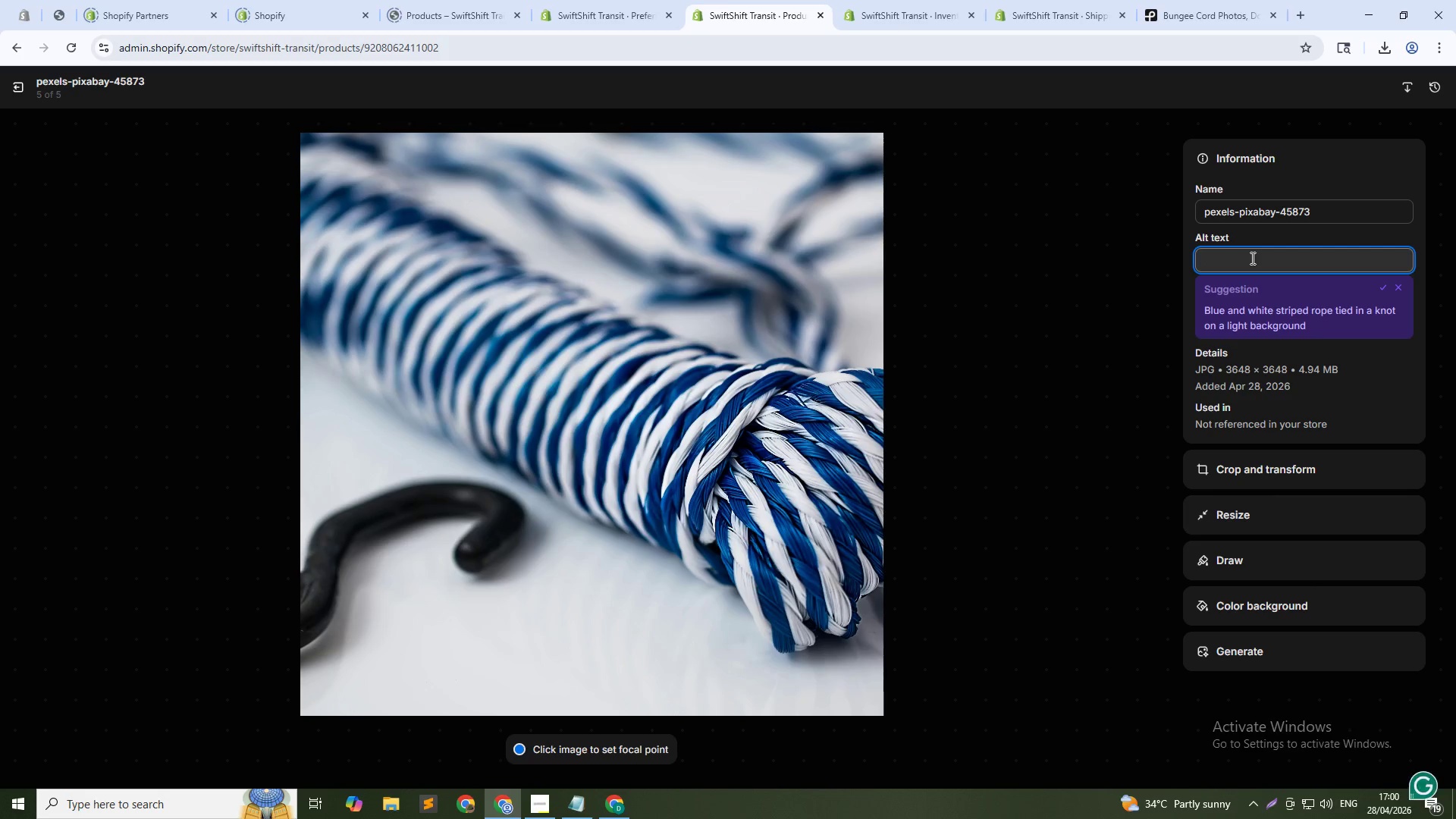 
type(Cls)
key(Backspace)
type(ose-up of bungee cord hook - hea)
key(Backspace)
key(Backspace)
type(eavy-duty elastic tie down for cargo covers)
 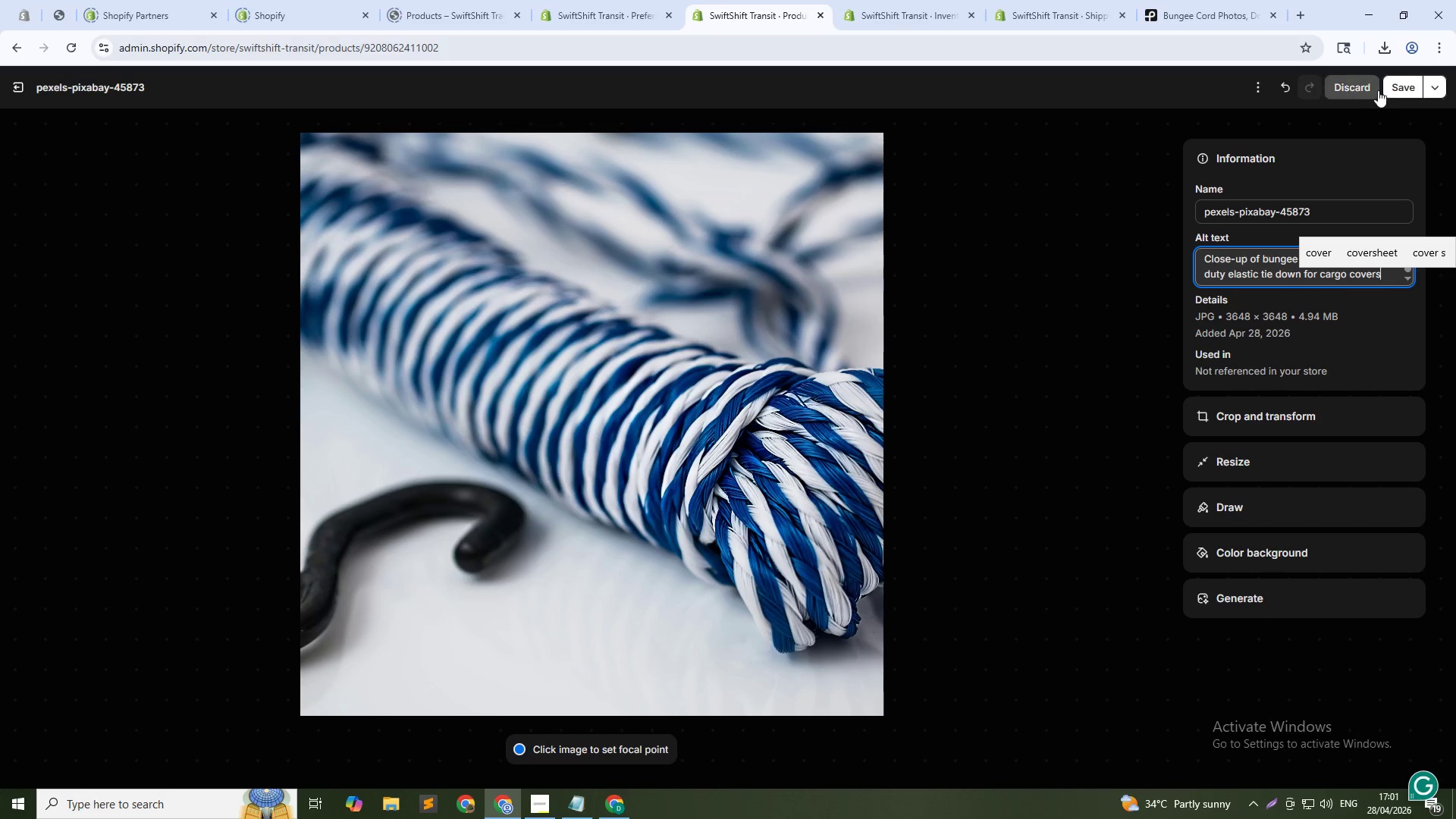 
left_click([1397, 96])
 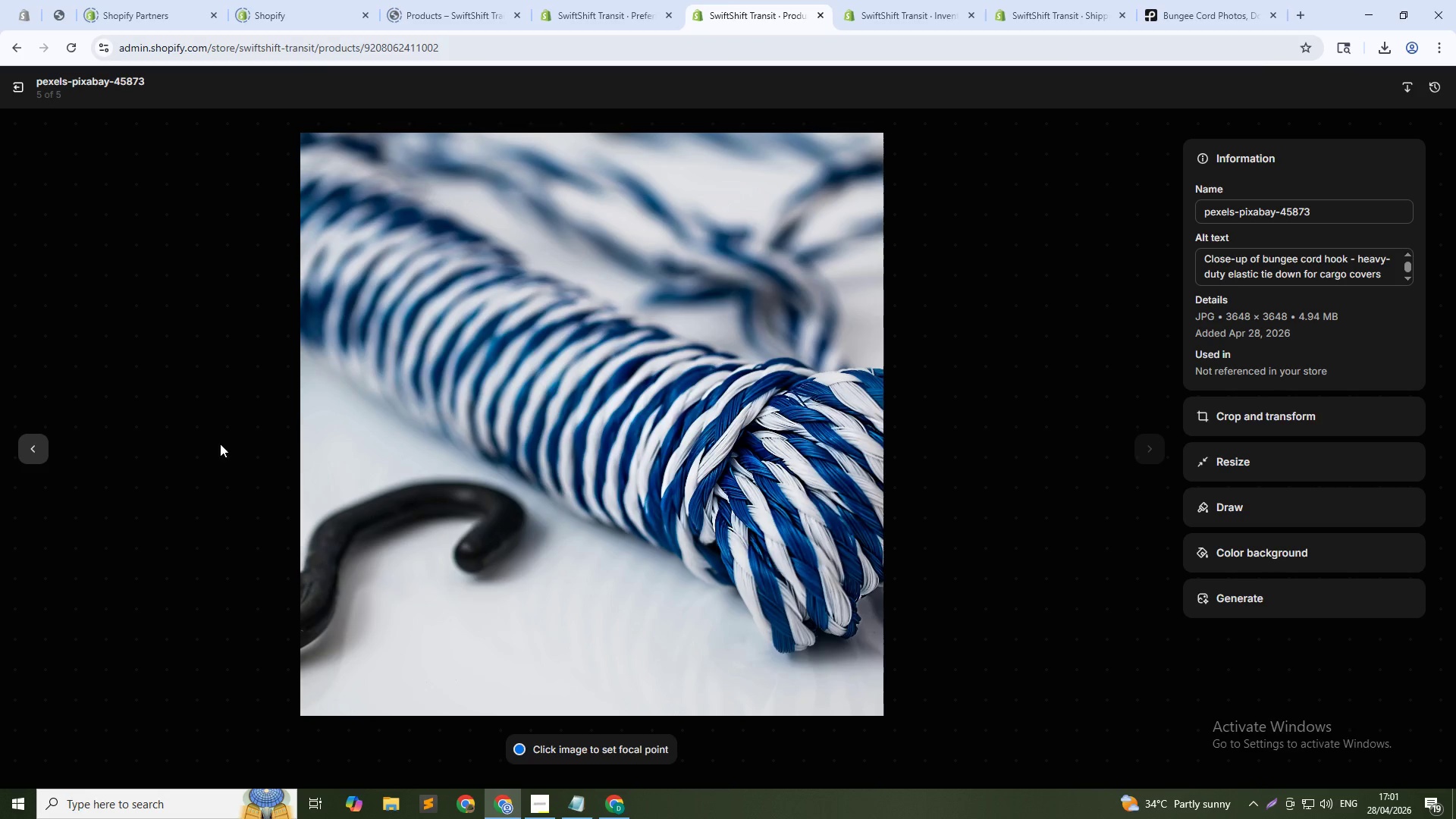 
left_click([45, 448])
 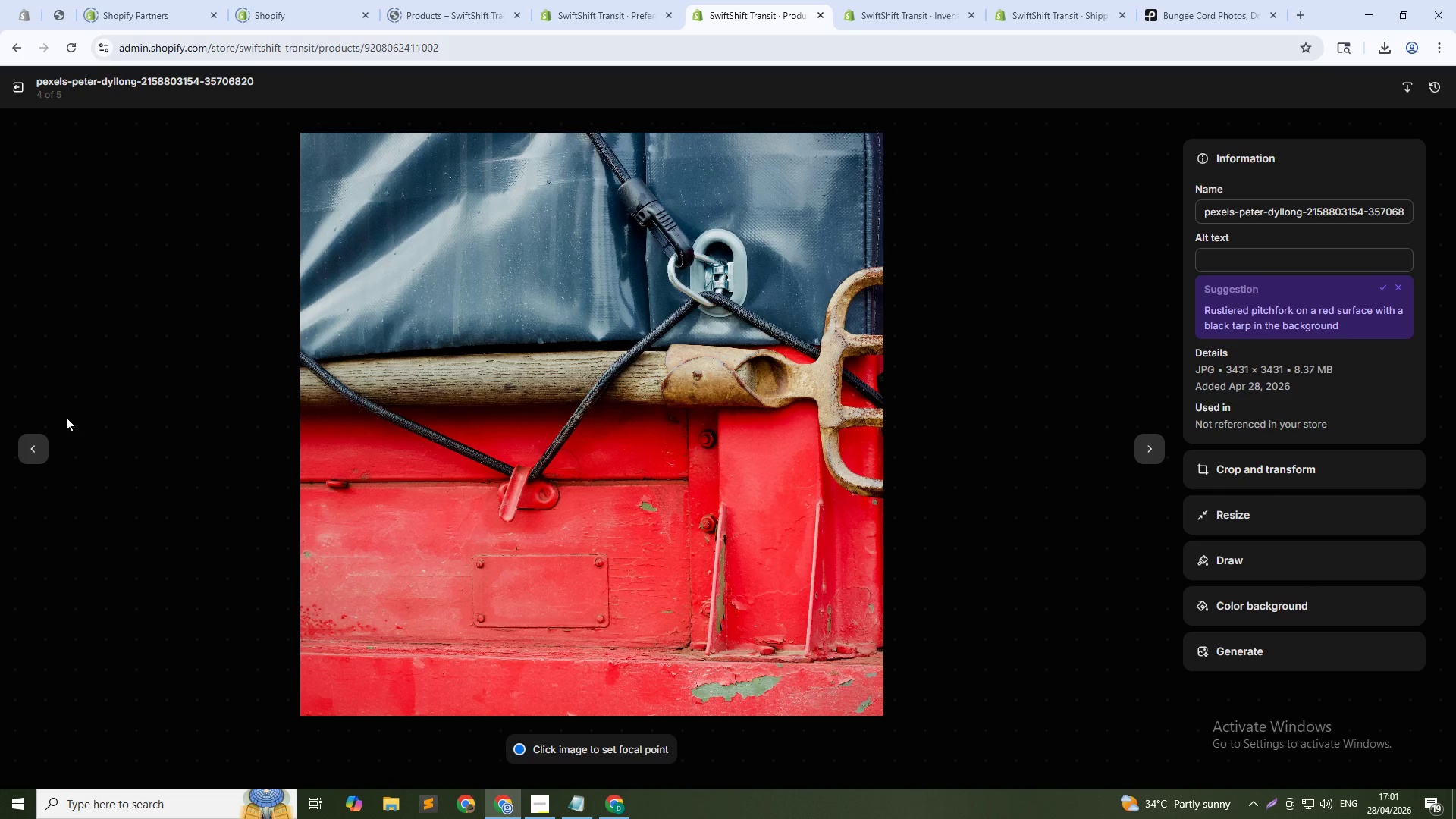 
wait(31.28)
 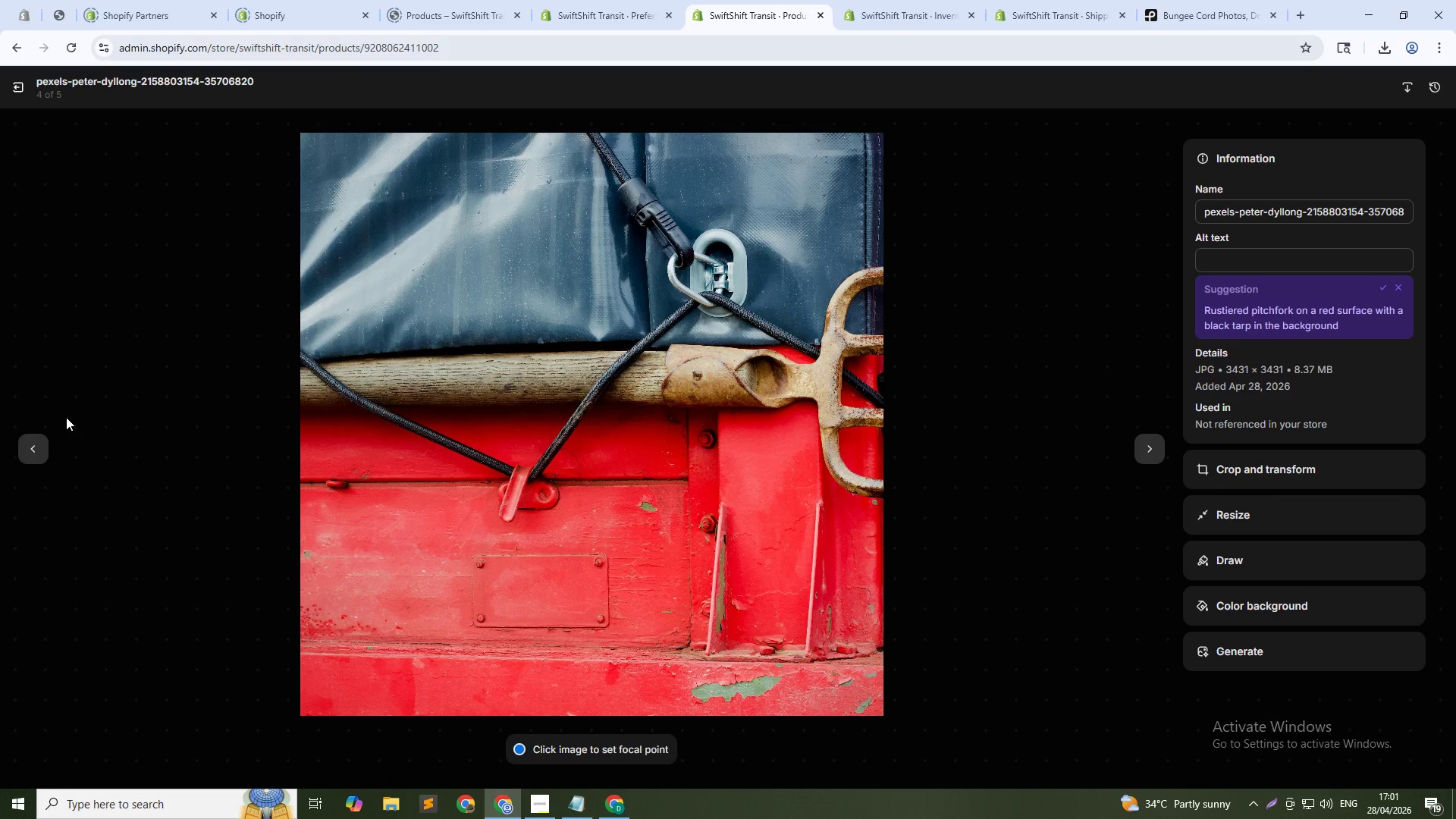 
left_click([1323, 256])
 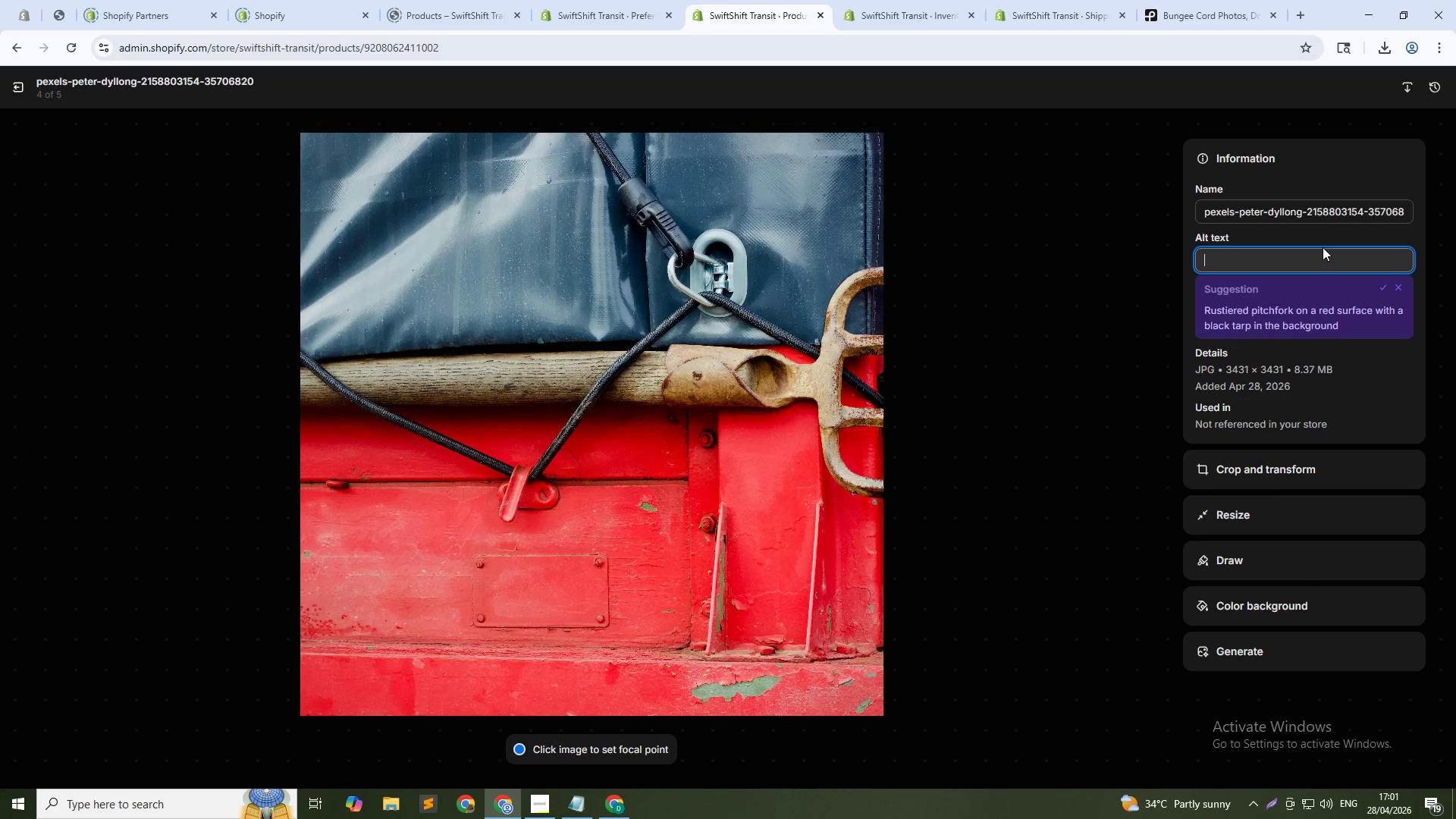 
type(Bungee cord assortment organized - courier supplies for deliveries)
 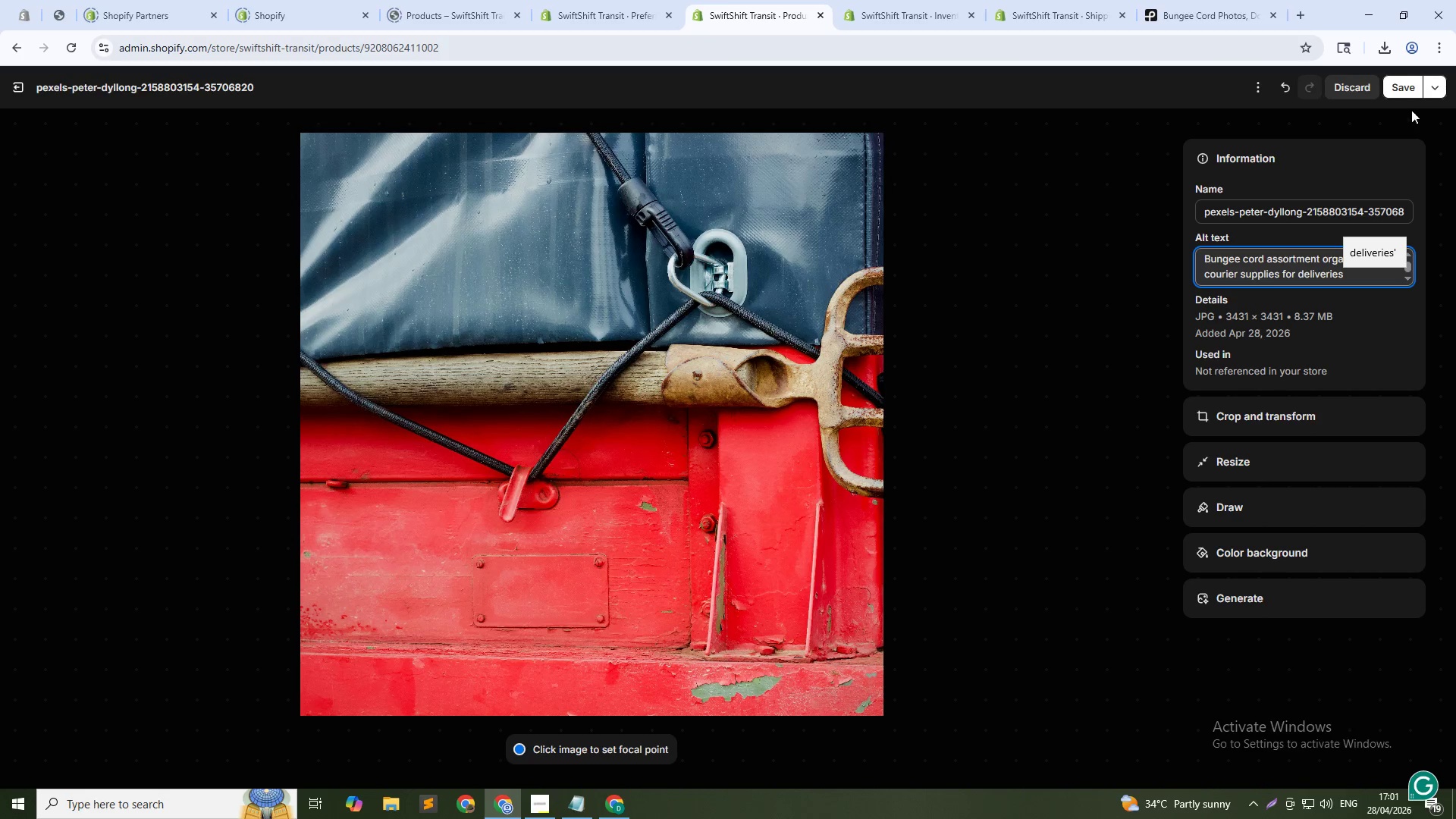 
left_click([1397, 96])
 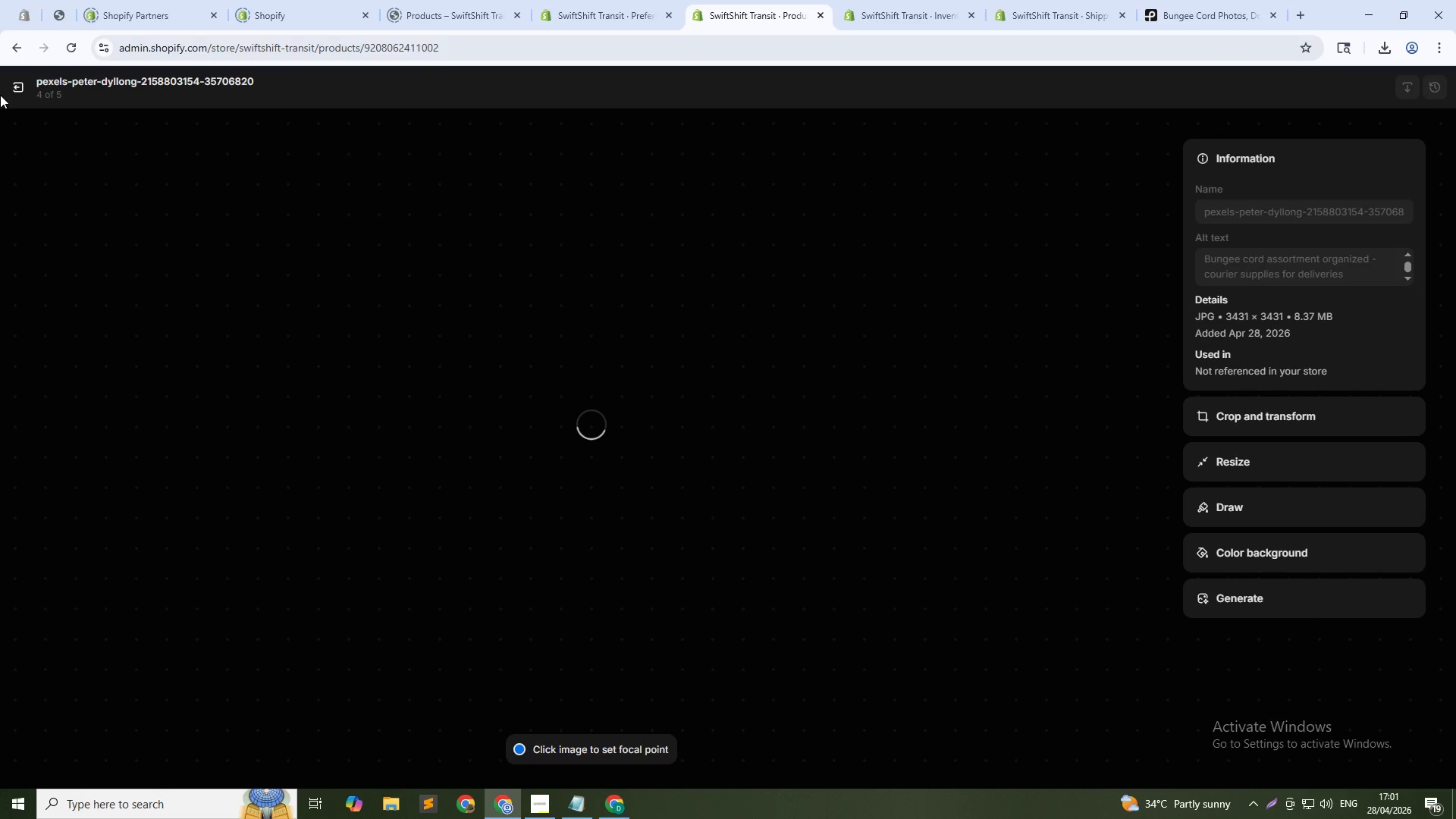 
mouse_move([20, 93])
 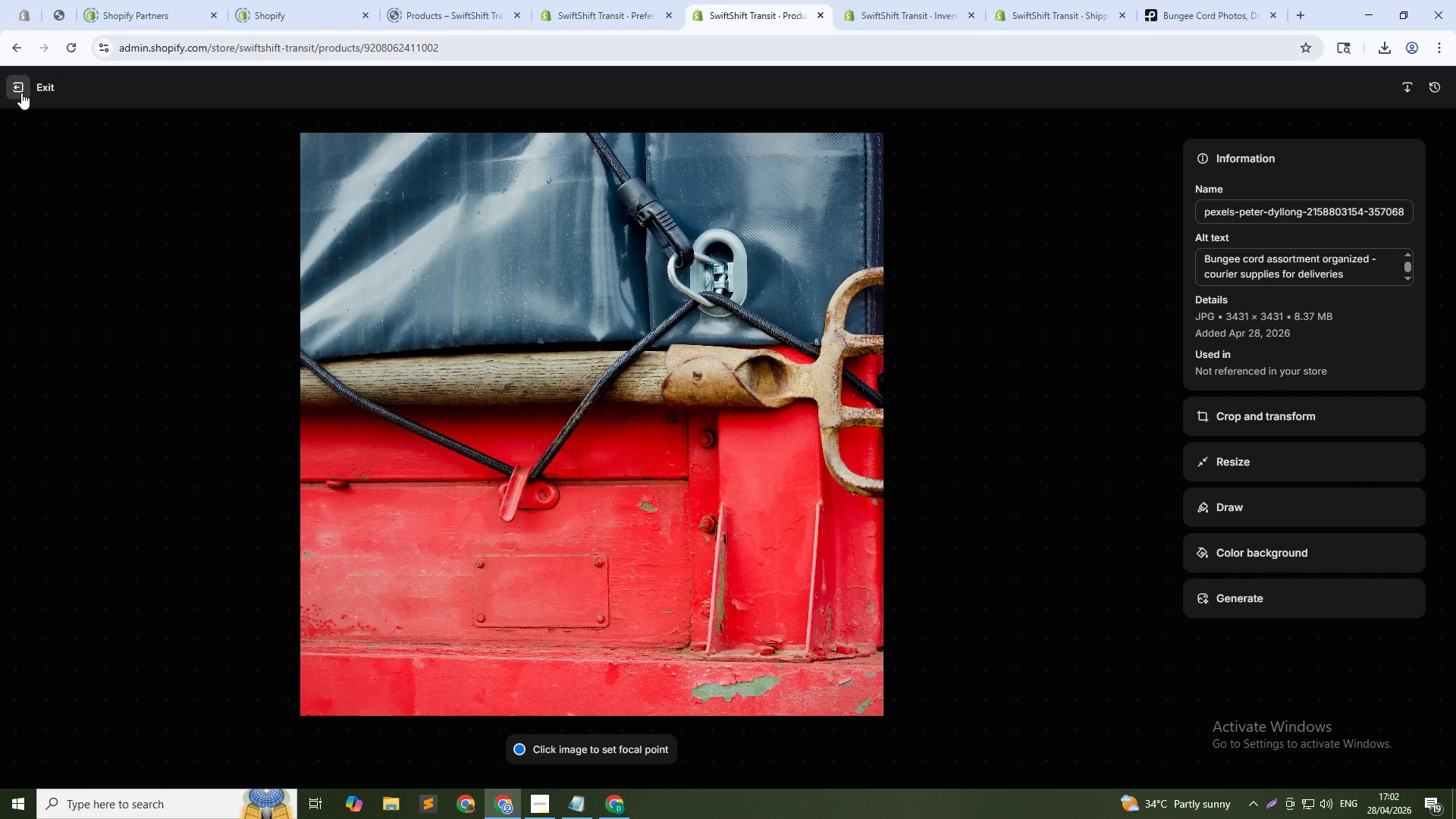 
left_click([21, 93])
 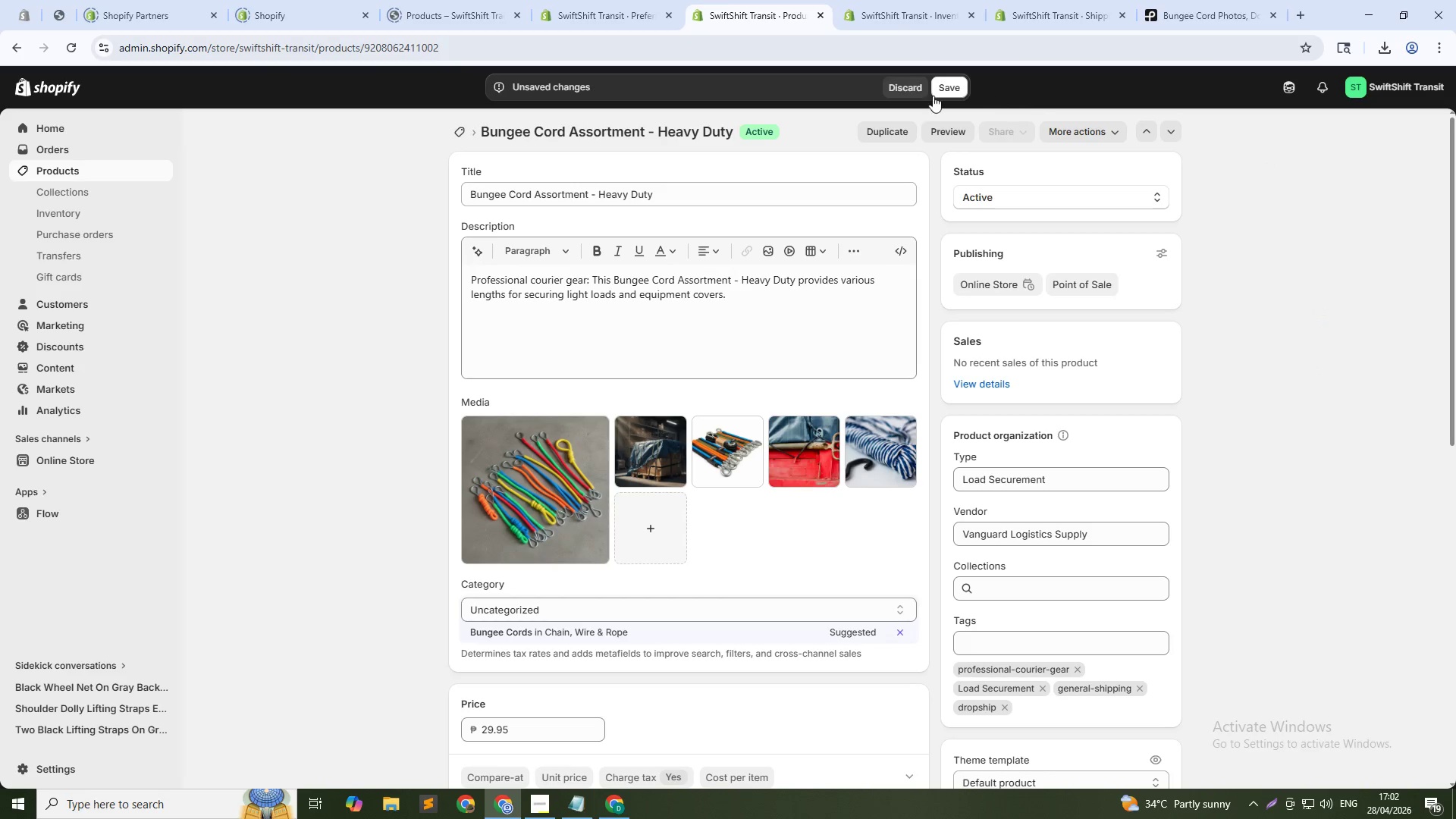 
left_click([949, 88])
 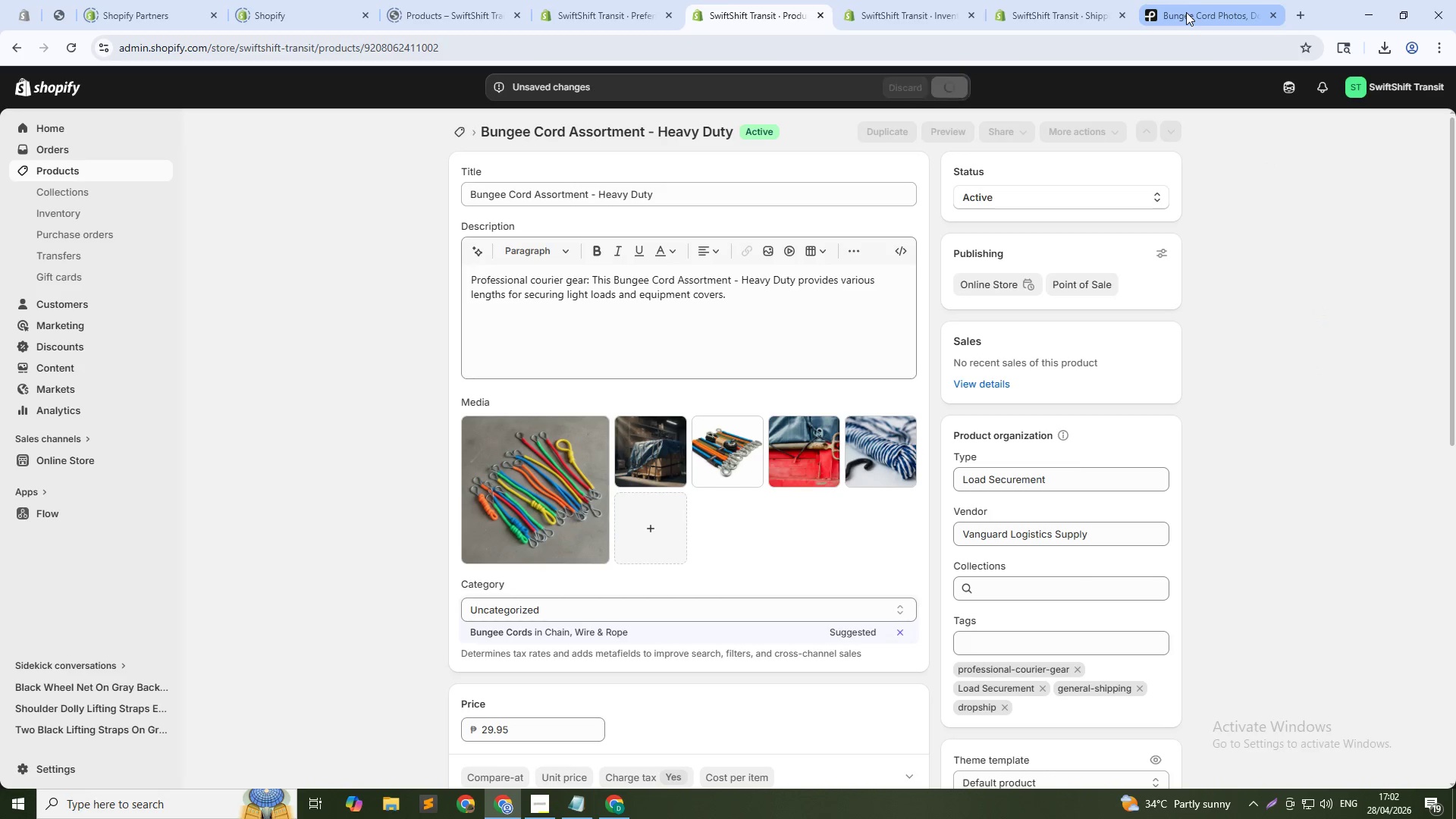 
left_click([1186, 12])
 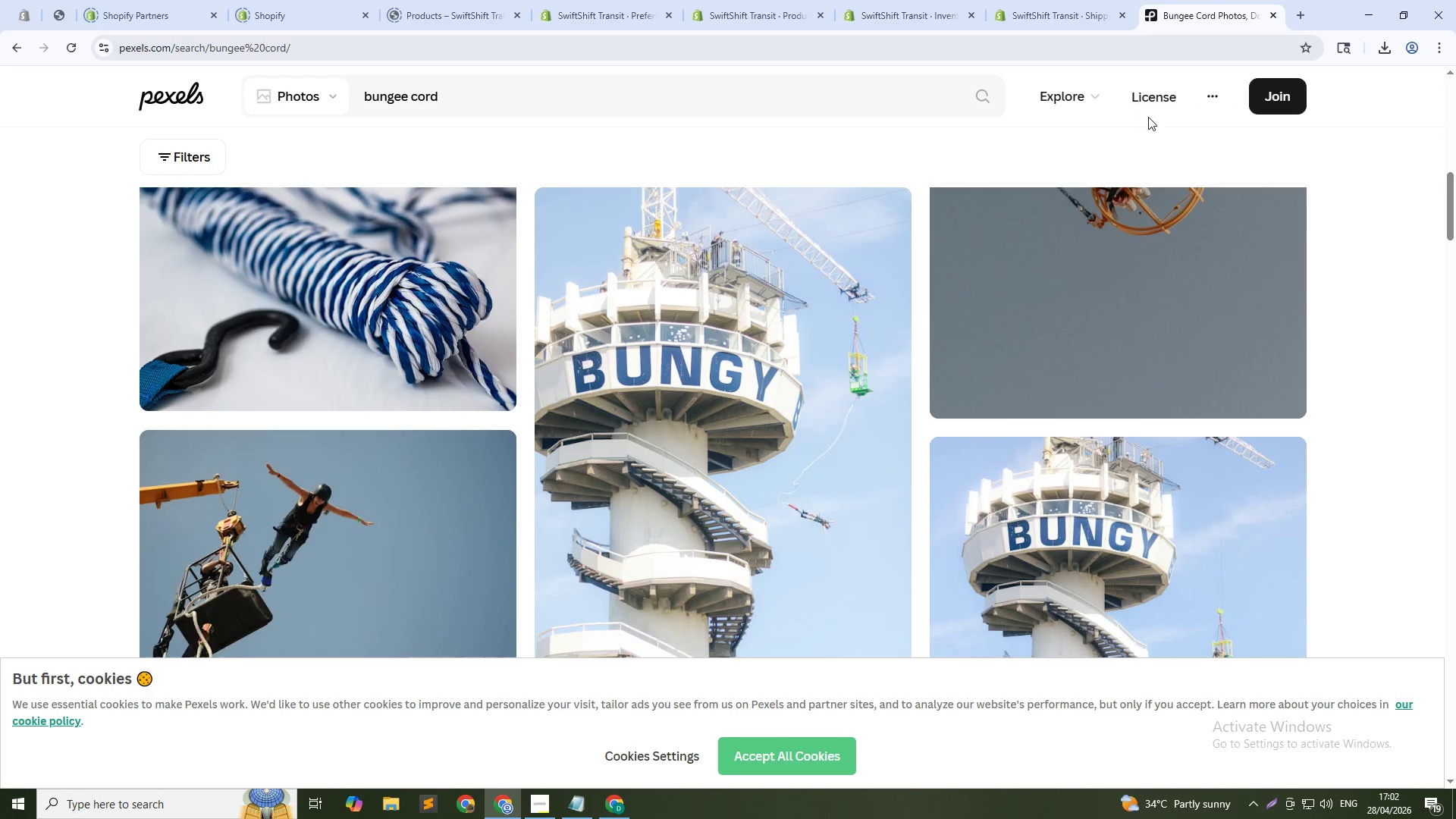 
left_click([553, 112])
 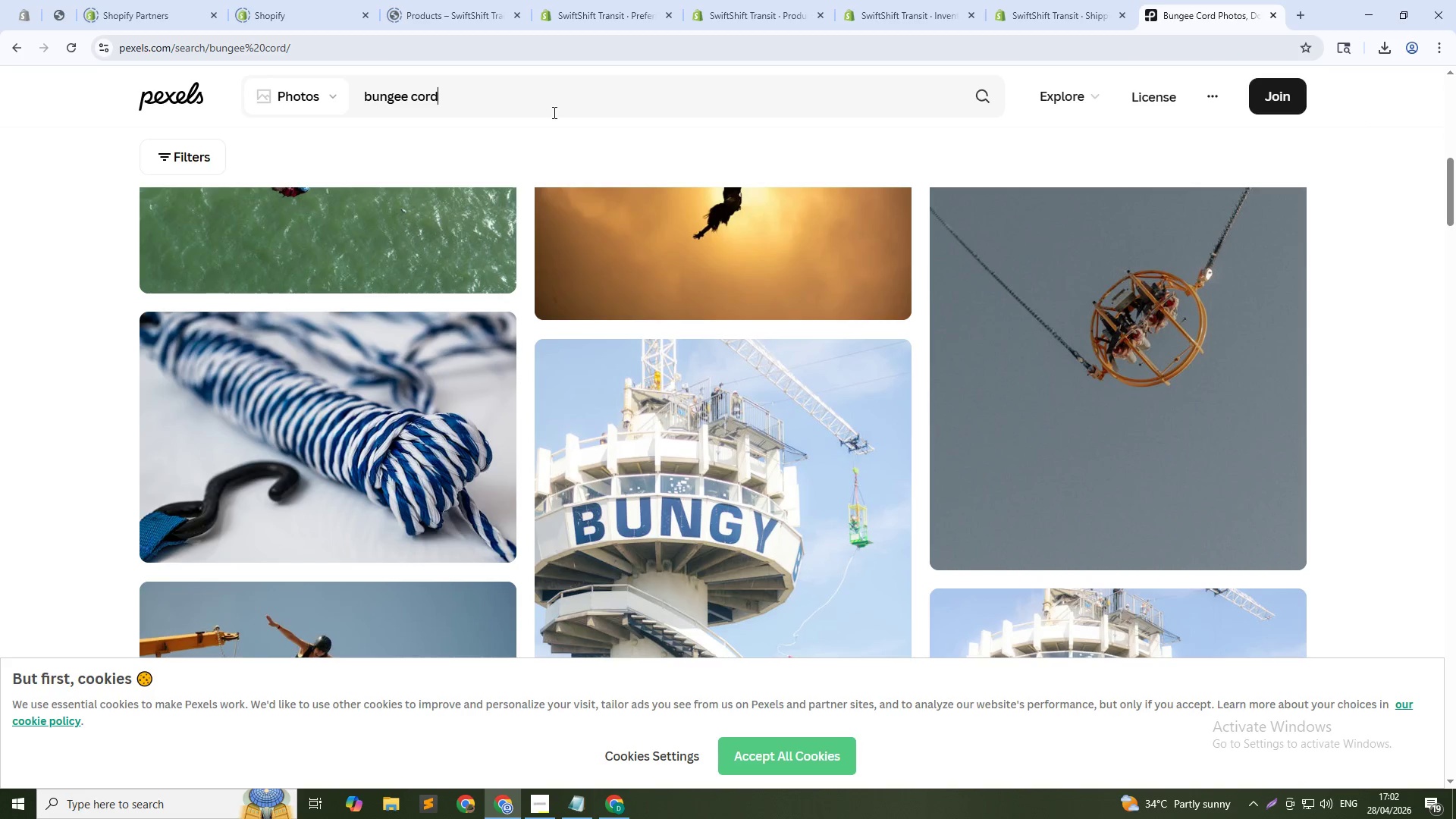 
scroll: coordinate [792, 149], scroll_direction: up, amount: 2.0
 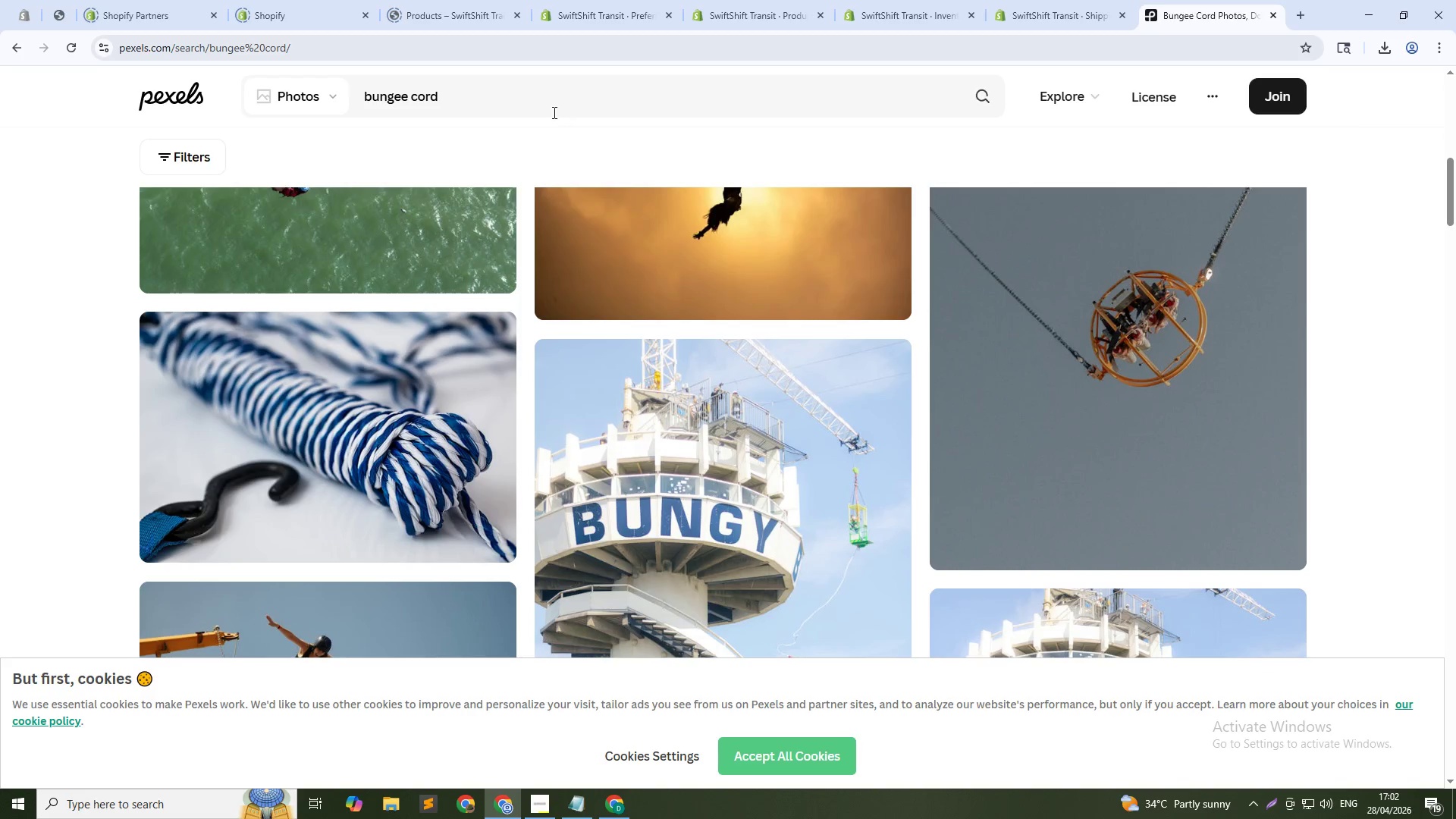 
double_click([553, 112])
 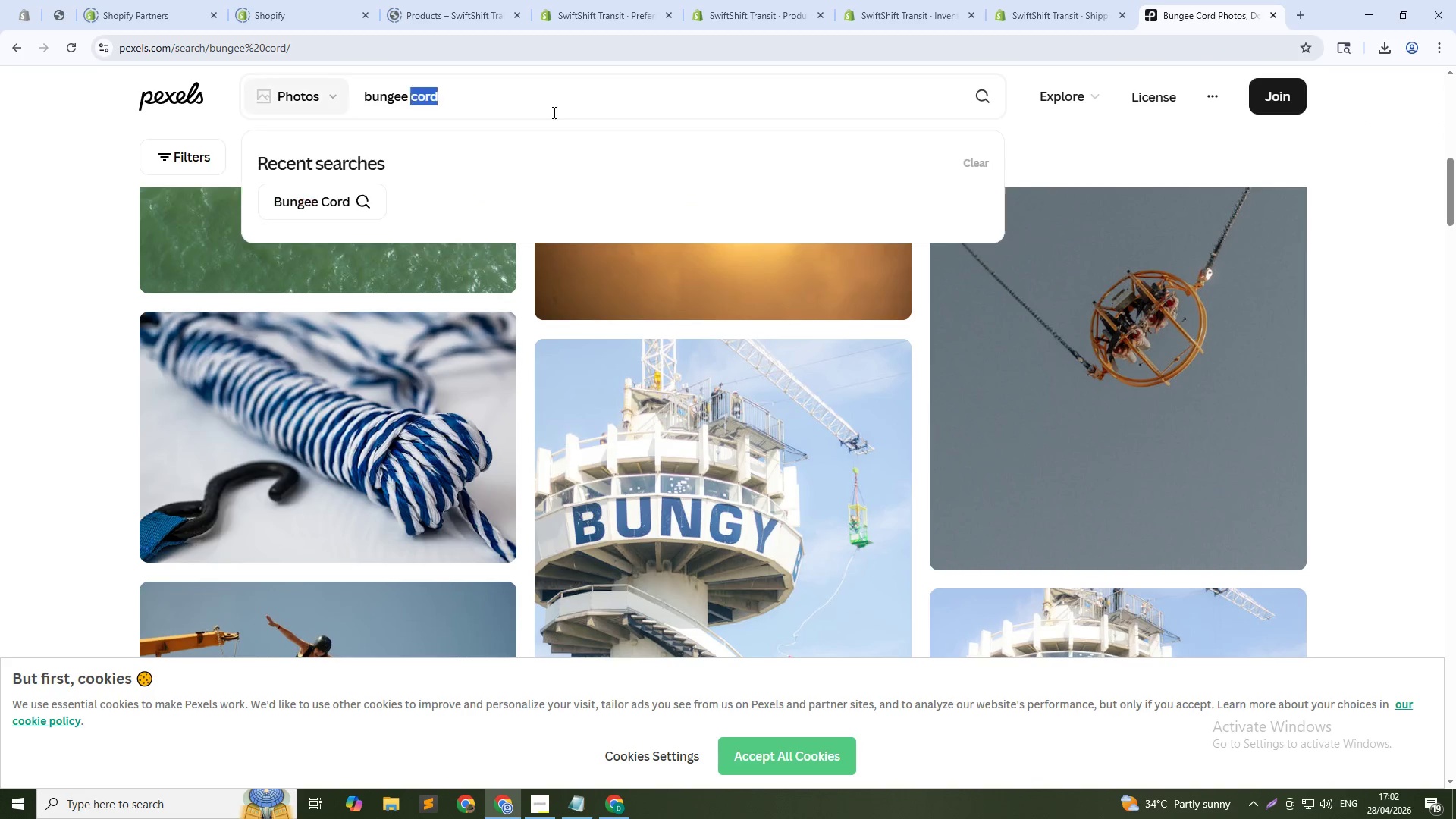 
triple_click([552, 112])
 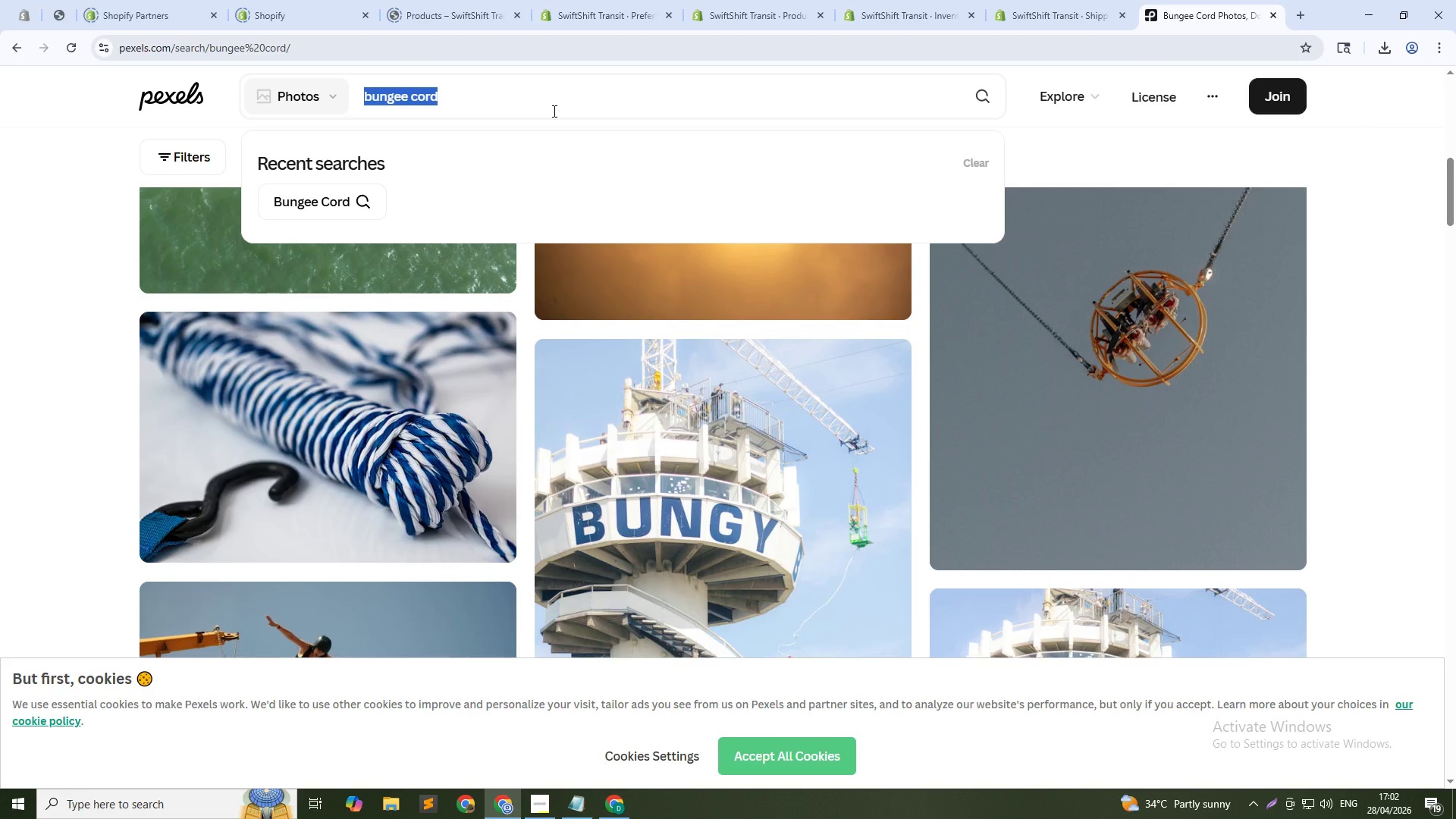 
type(lifting strap)
 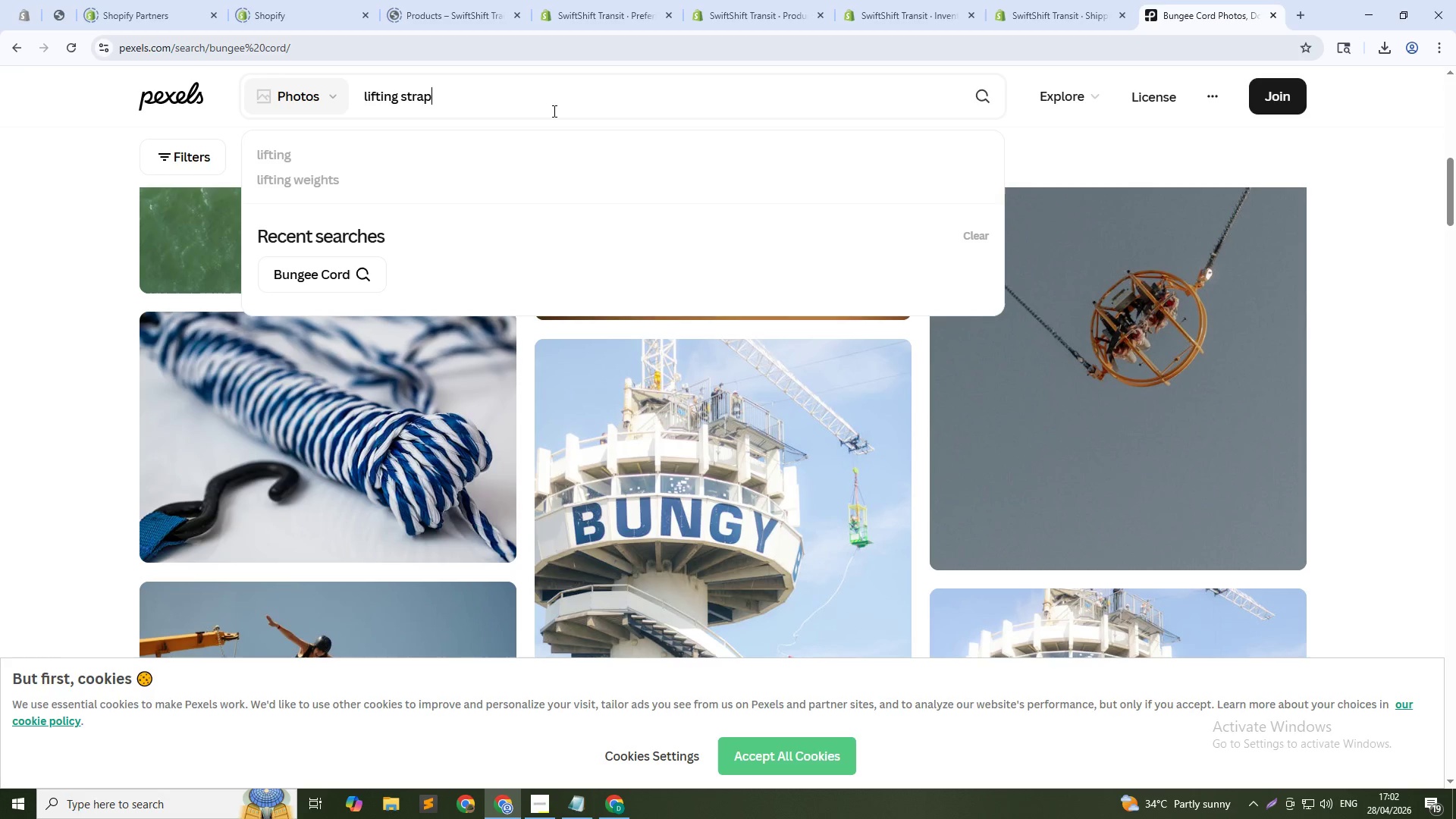 
key(Enter)
 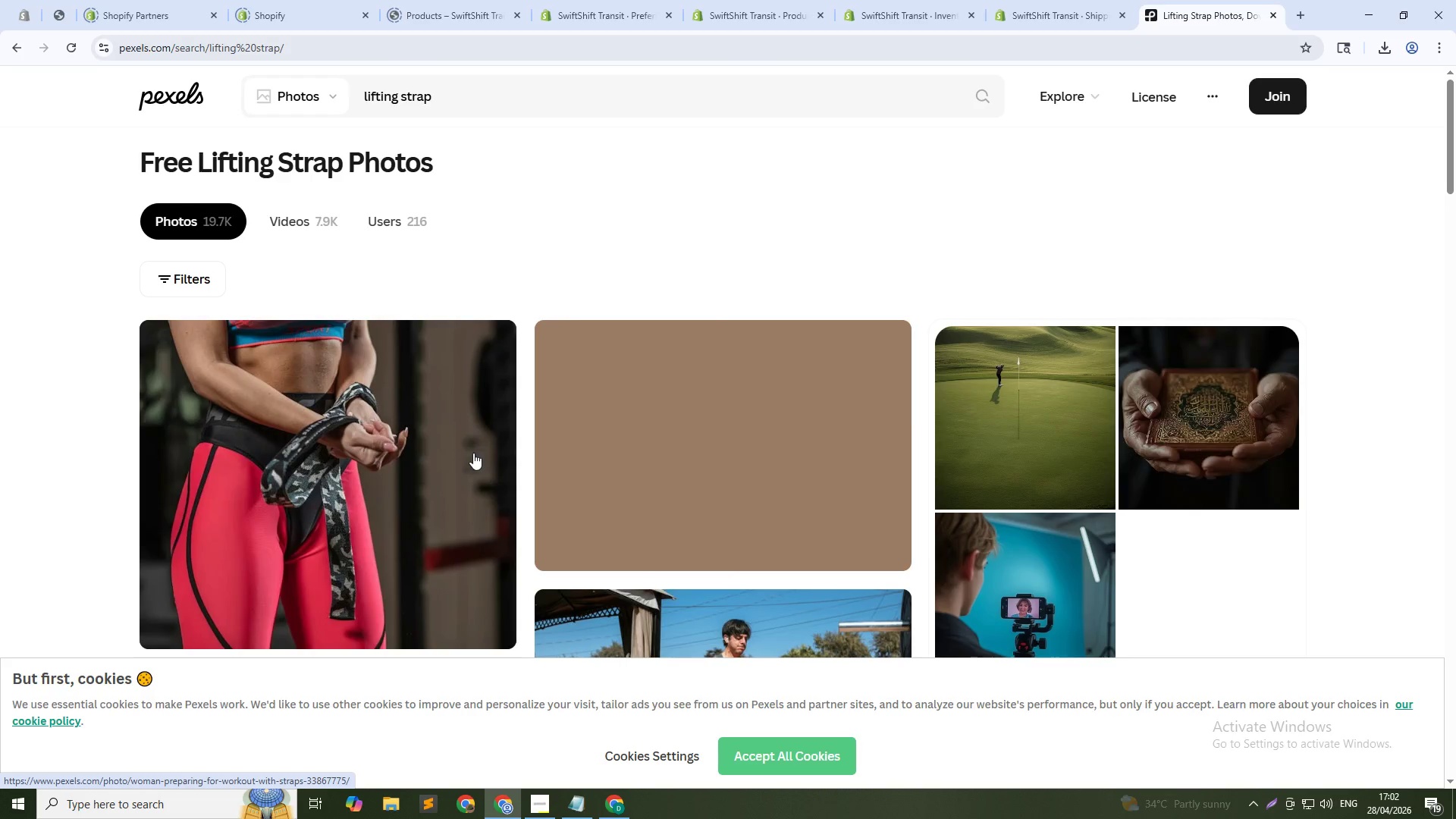 
scroll: coordinate [467, 457], scroll_direction: down, amount: 3.0
 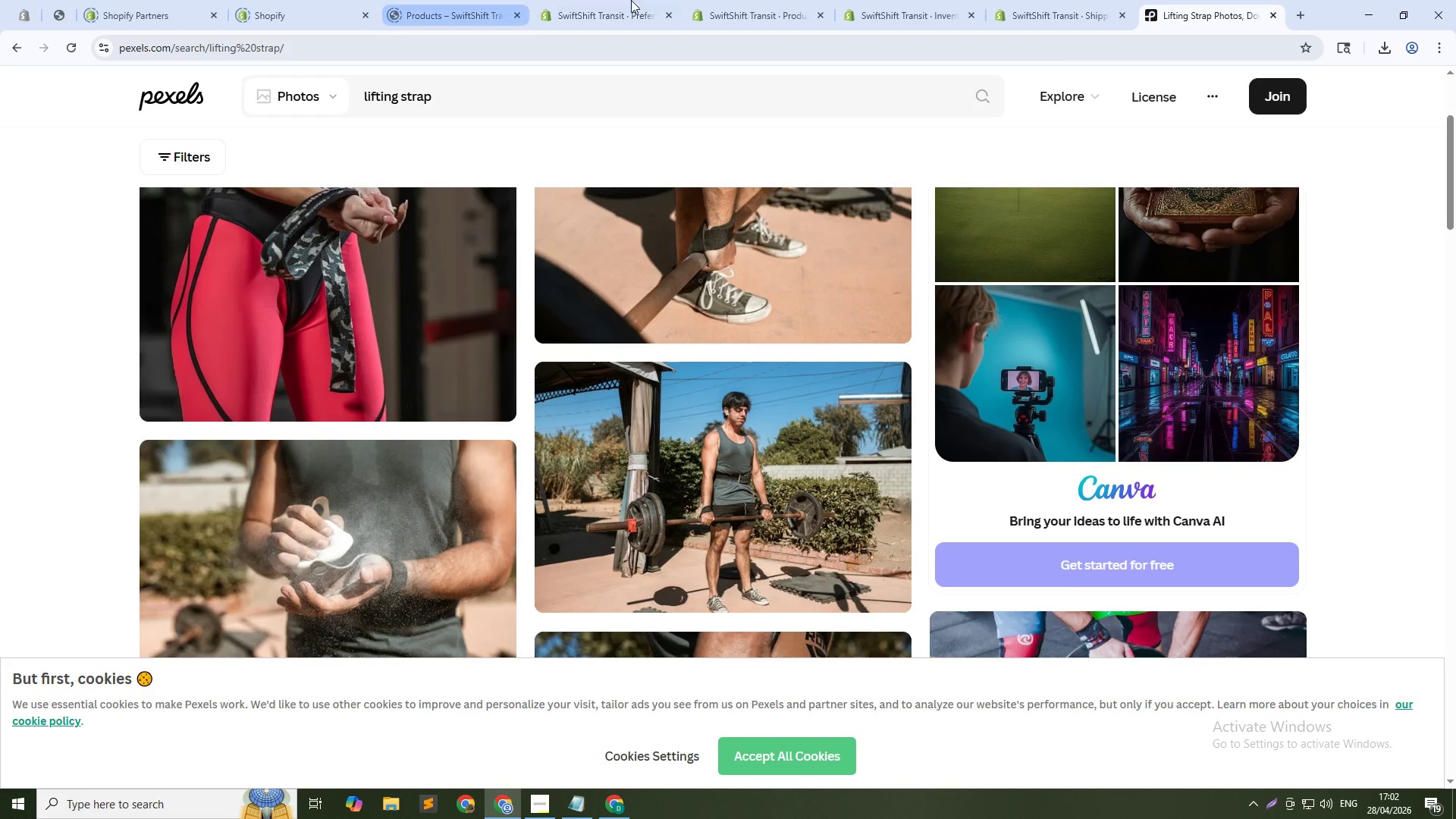 
left_click([783, 0])
 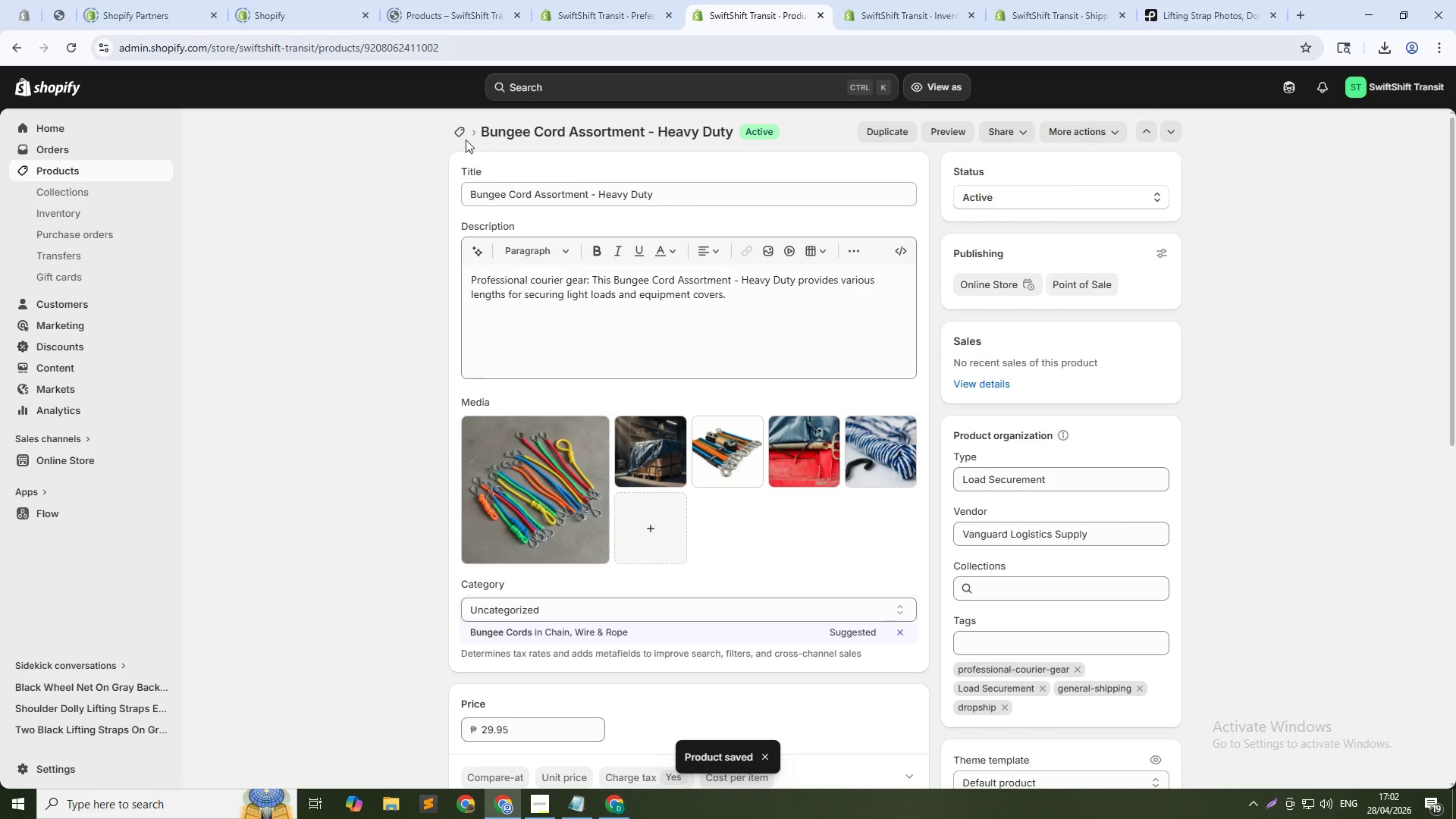 
left_click([457, 131])
 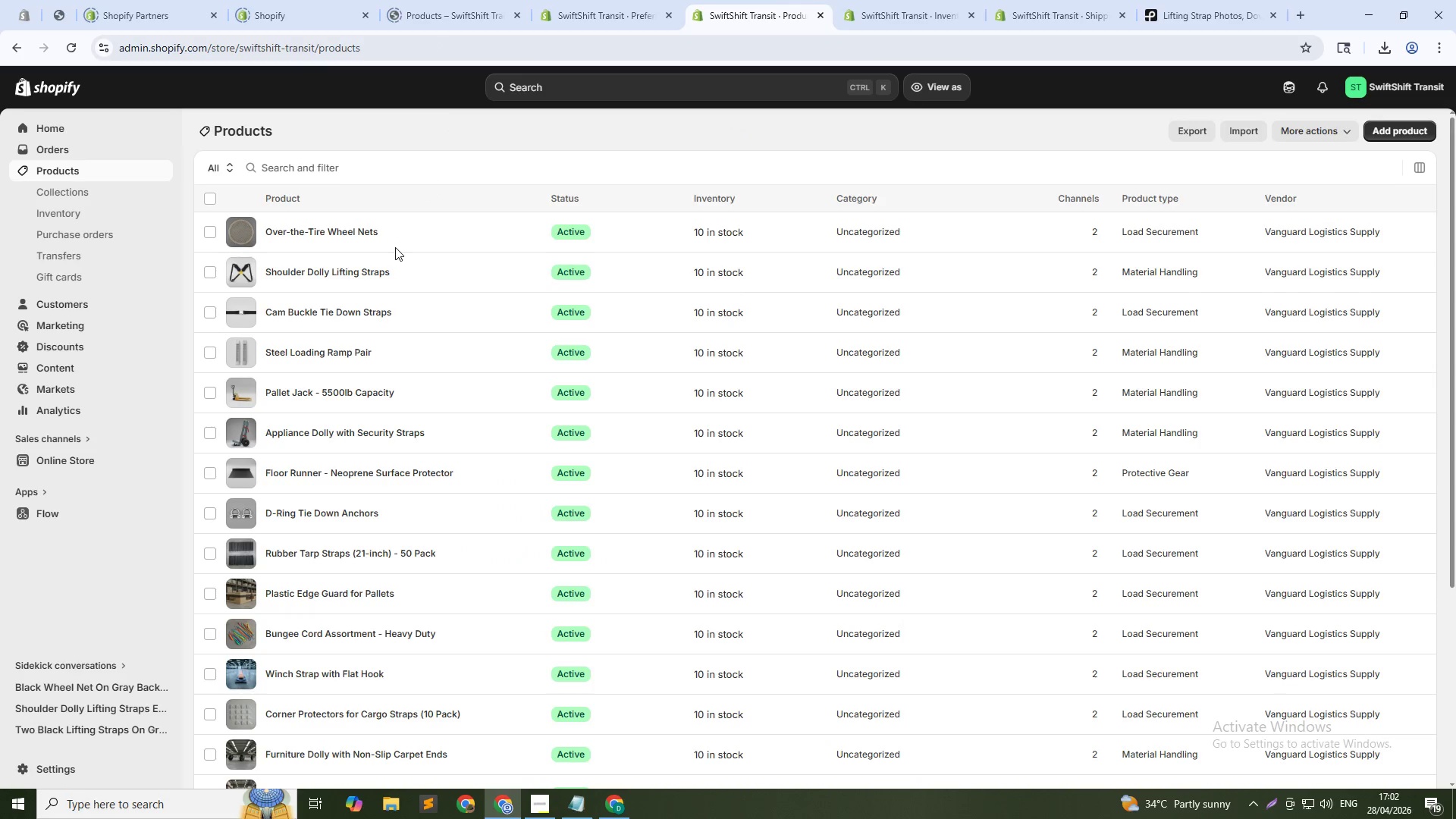 
left_click([381, 273])
 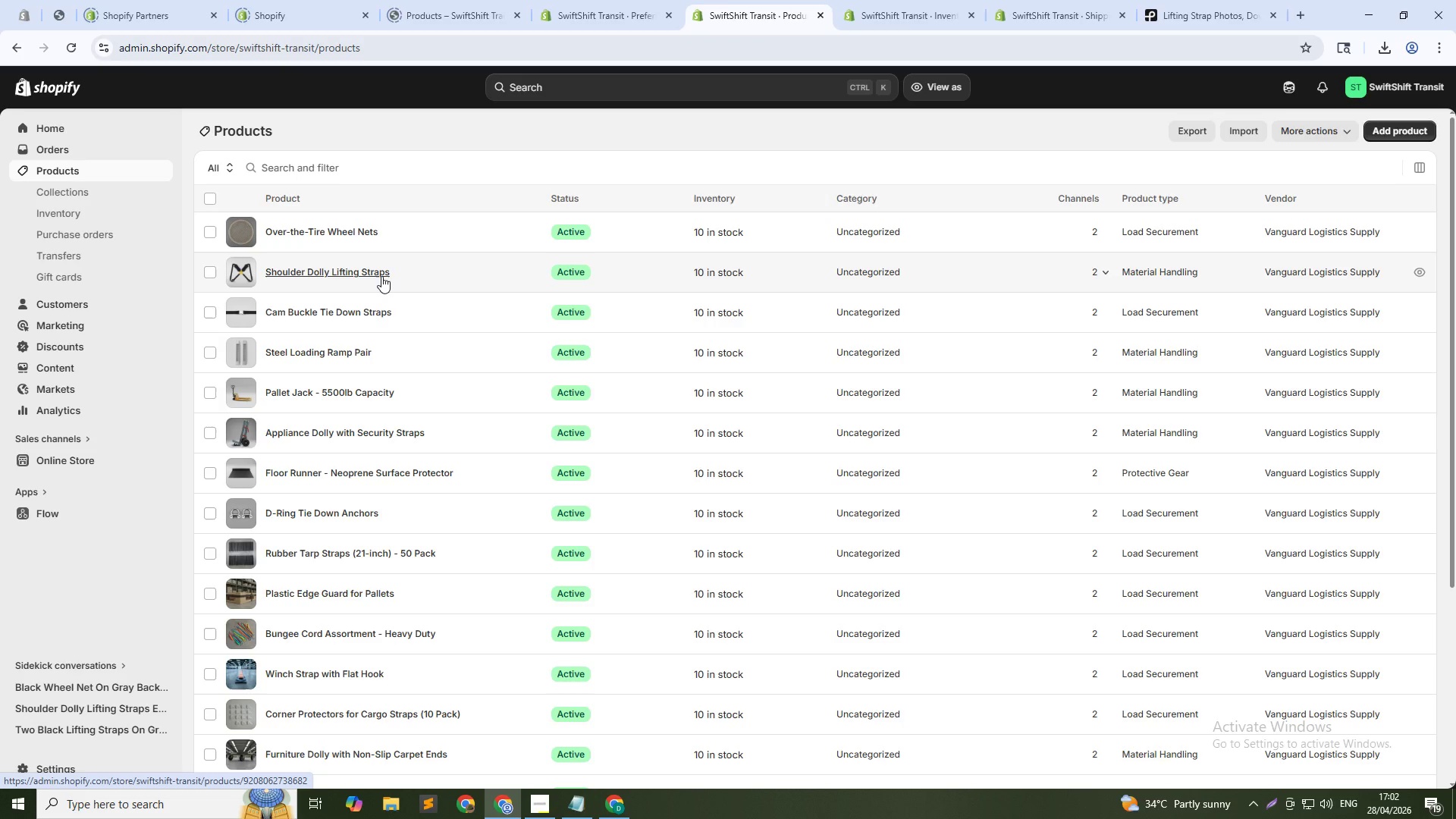 
wait(6.09)
 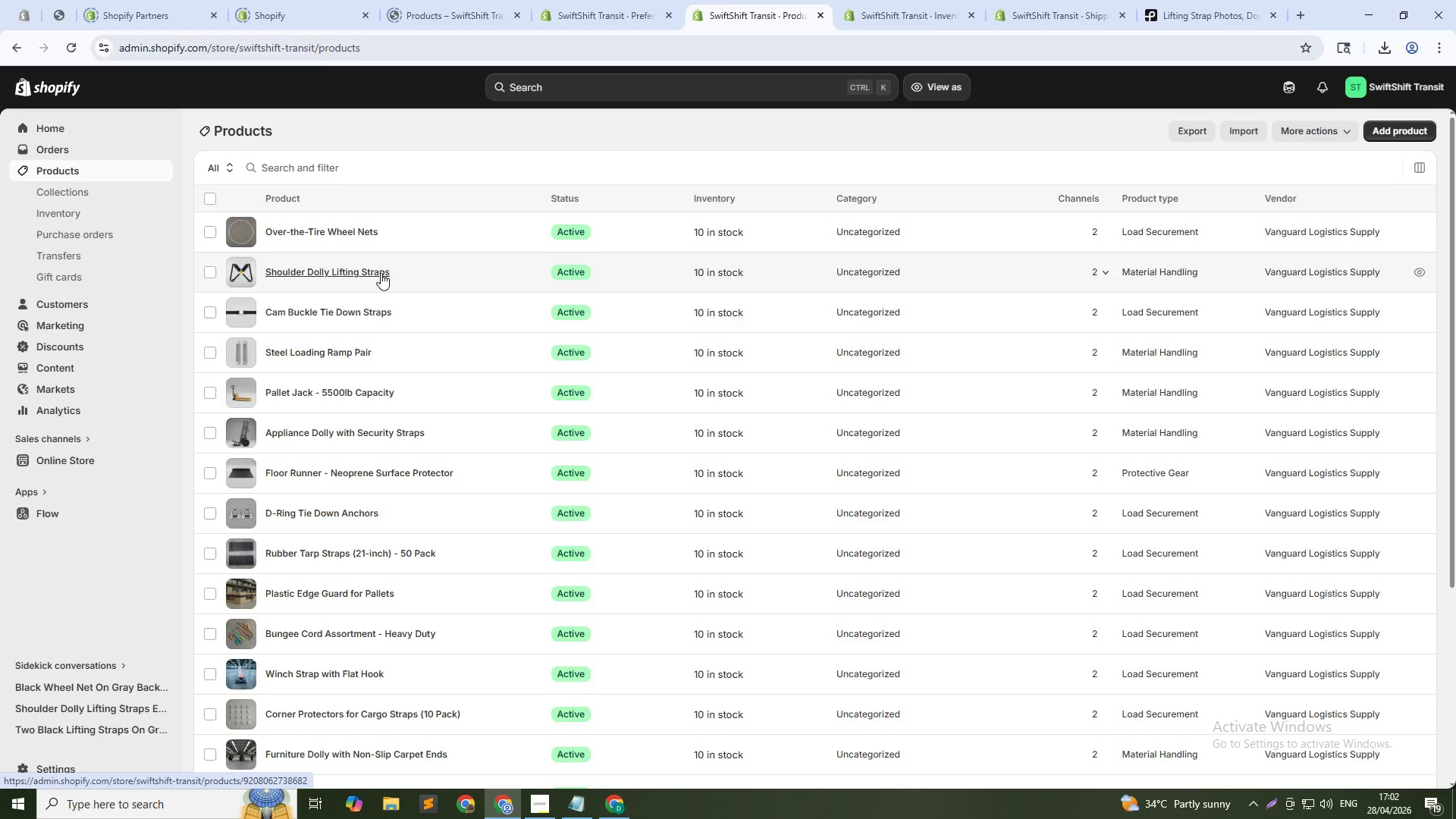 
left_click([381, 271])
 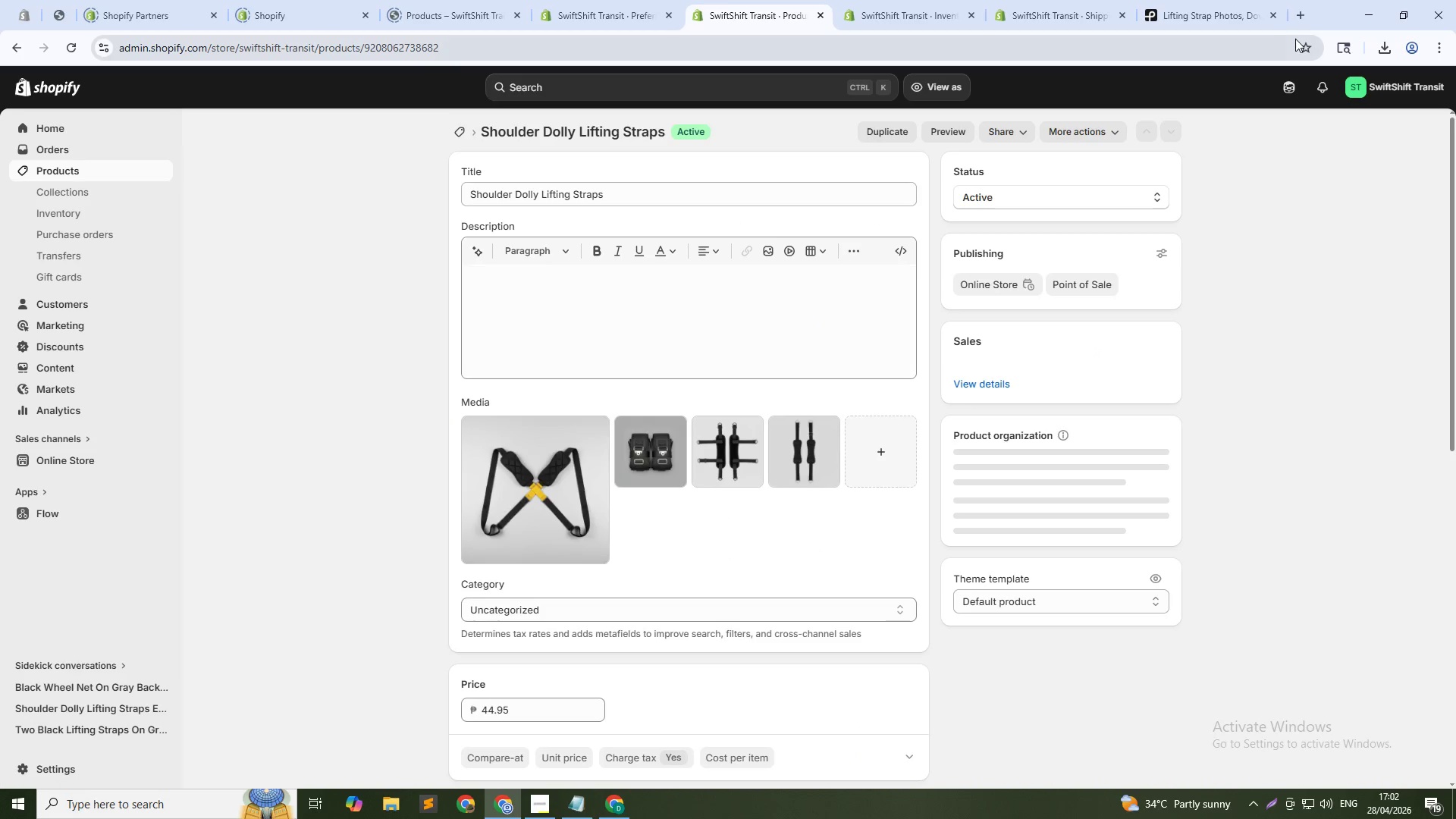 
left_click([1241, 18])
 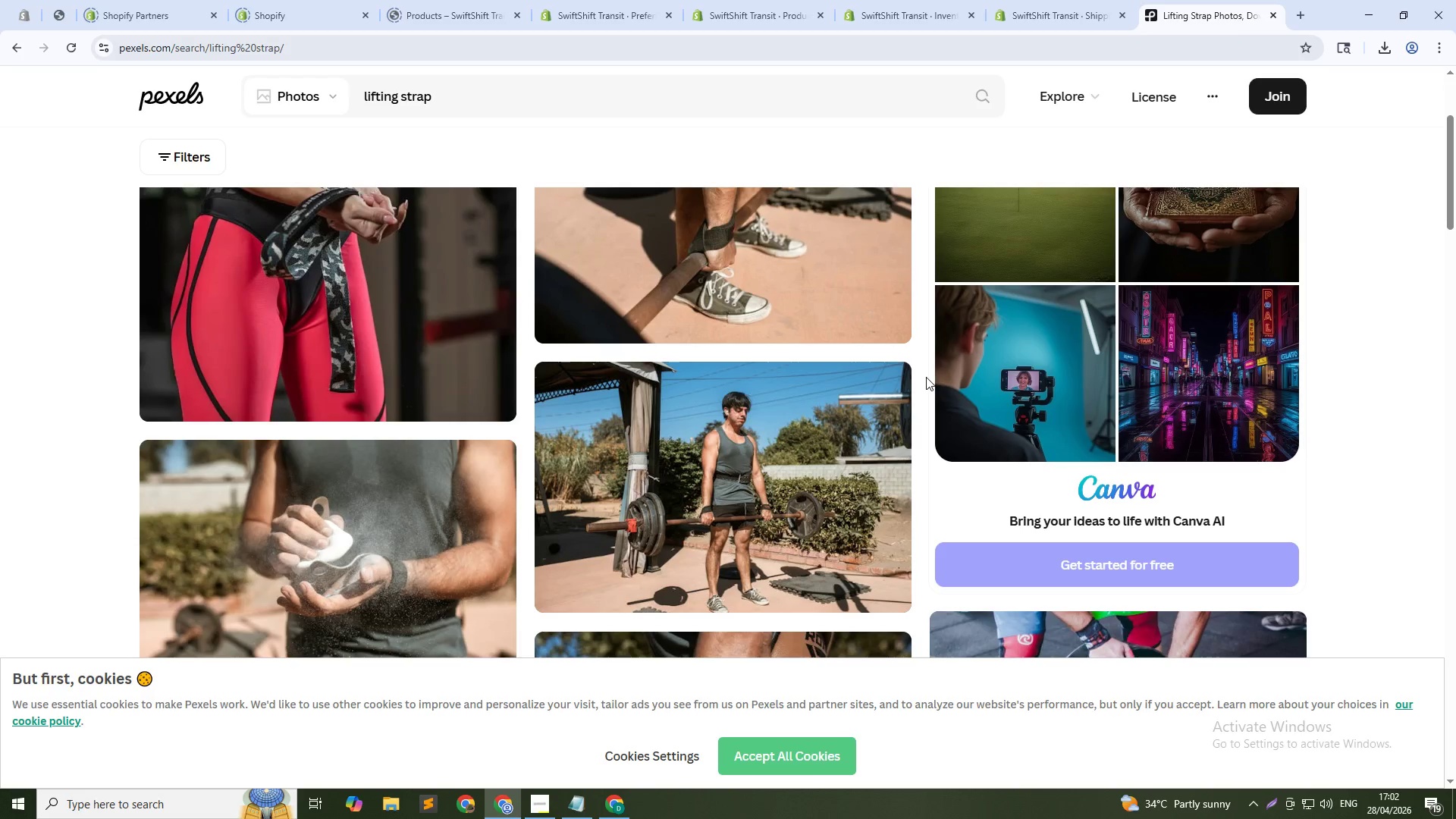 
scroll: coordinate [651, 479], scroll_direction: down, amount: 16.0
 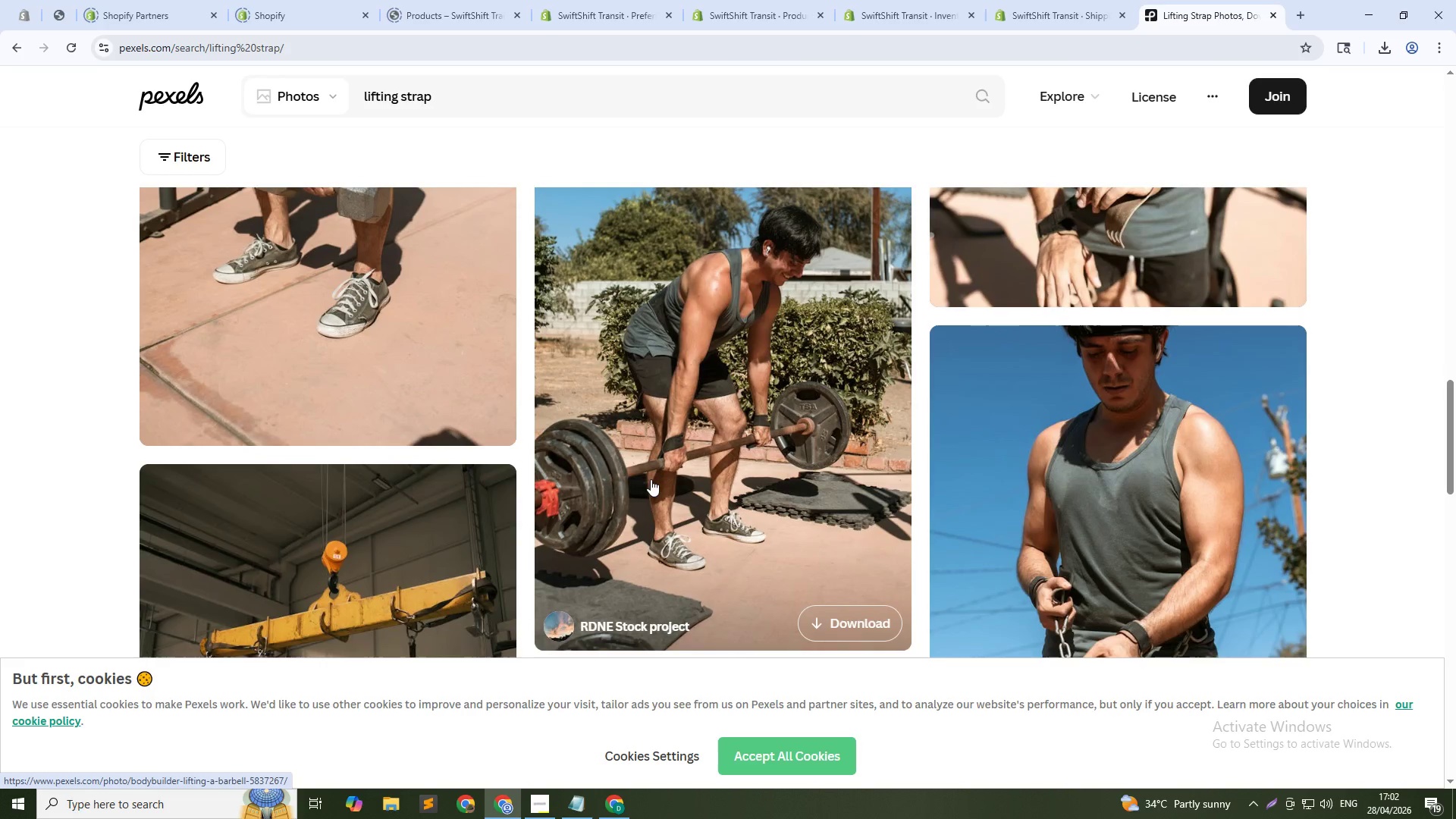 
scroll: coordinate [641, 482], scroll_direction: up, amount: 25.0
 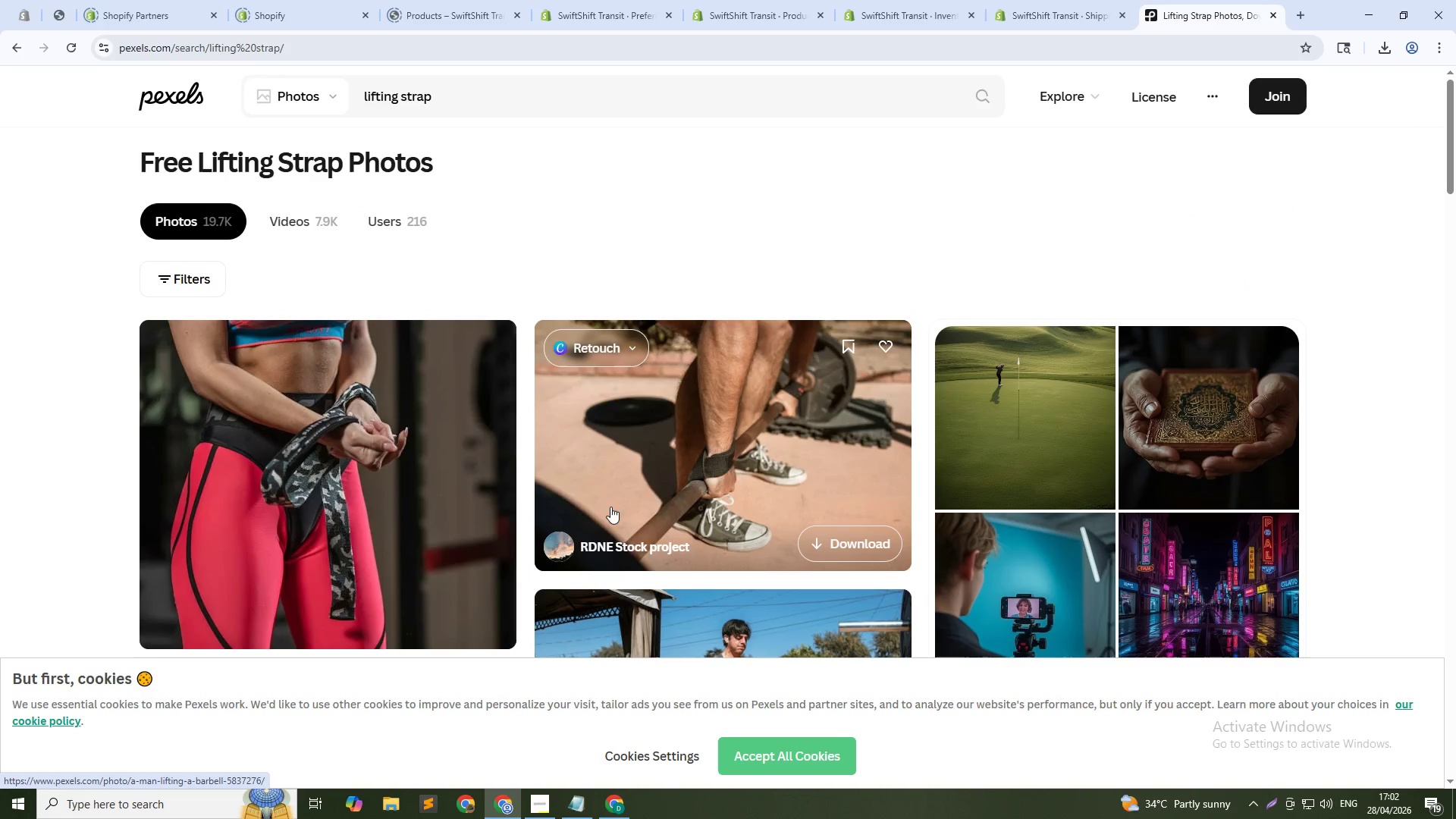 
scroll: coordinate [595, 510], scroll_direction: down, amount: 22.0
 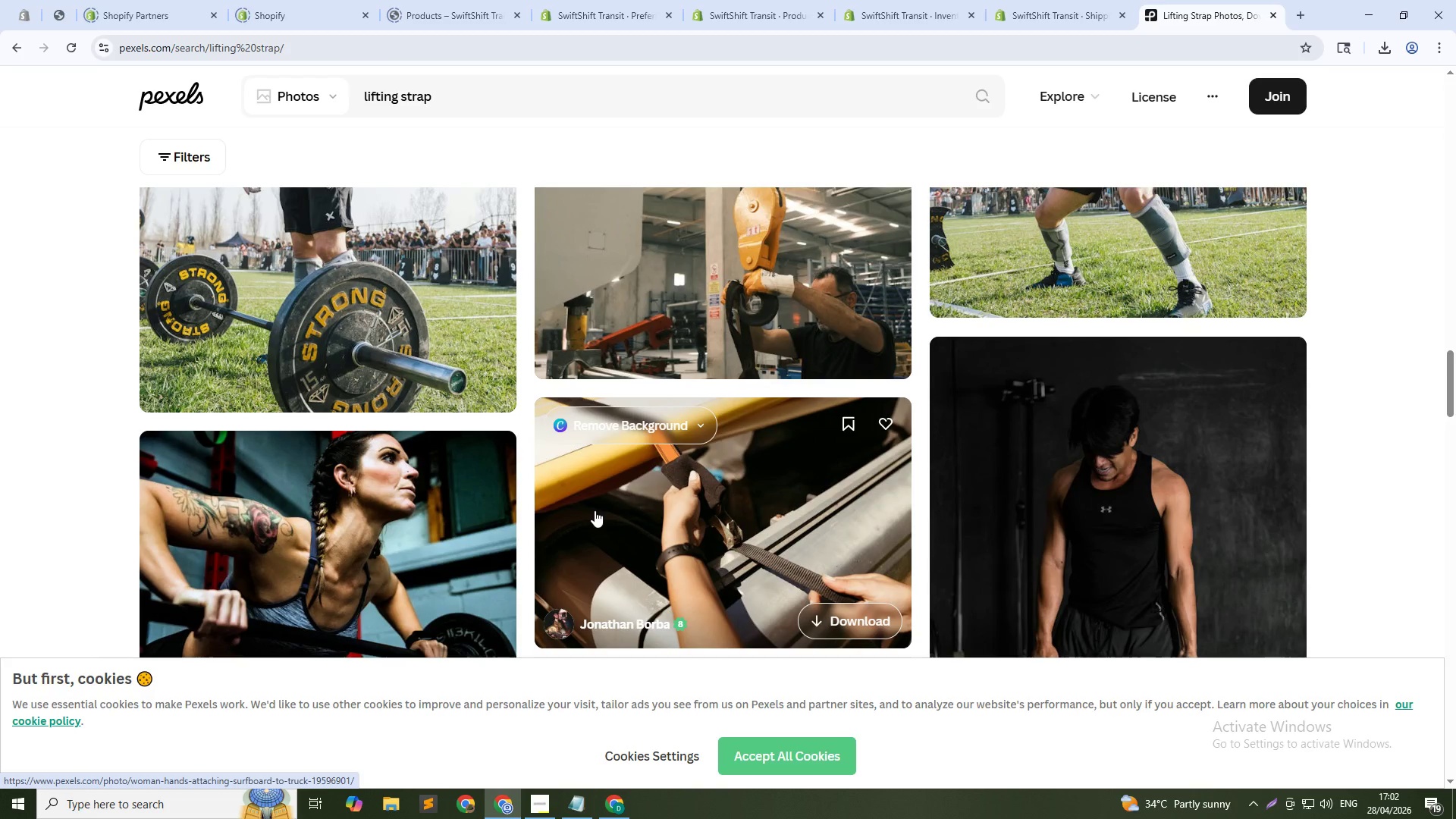 
scroll: coordinate [410, 430], scroll_direction: up, amount: 4.0
 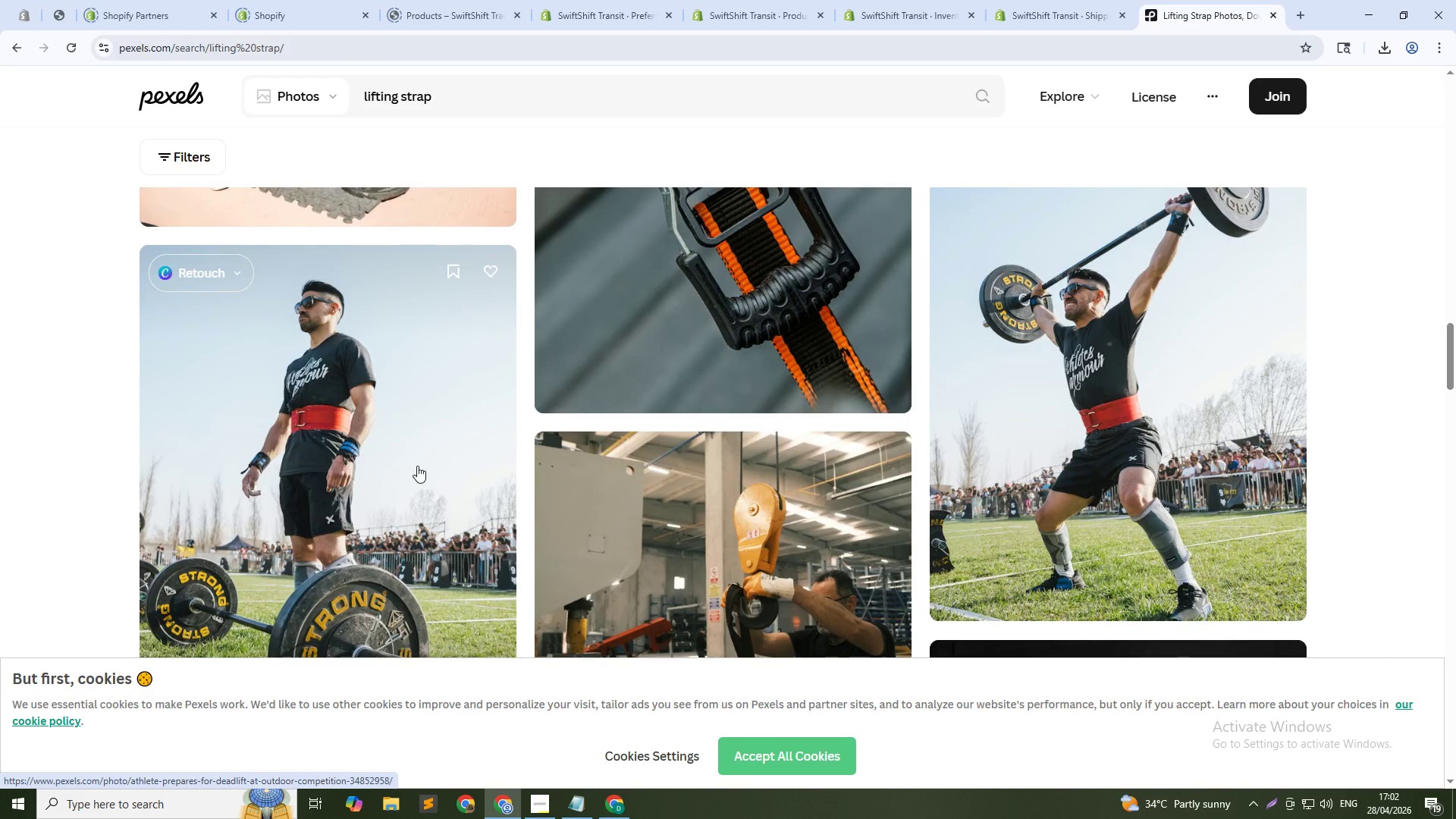 
scroll: coordinate [417, 466], scroll_direction: down, amount: 1.0
 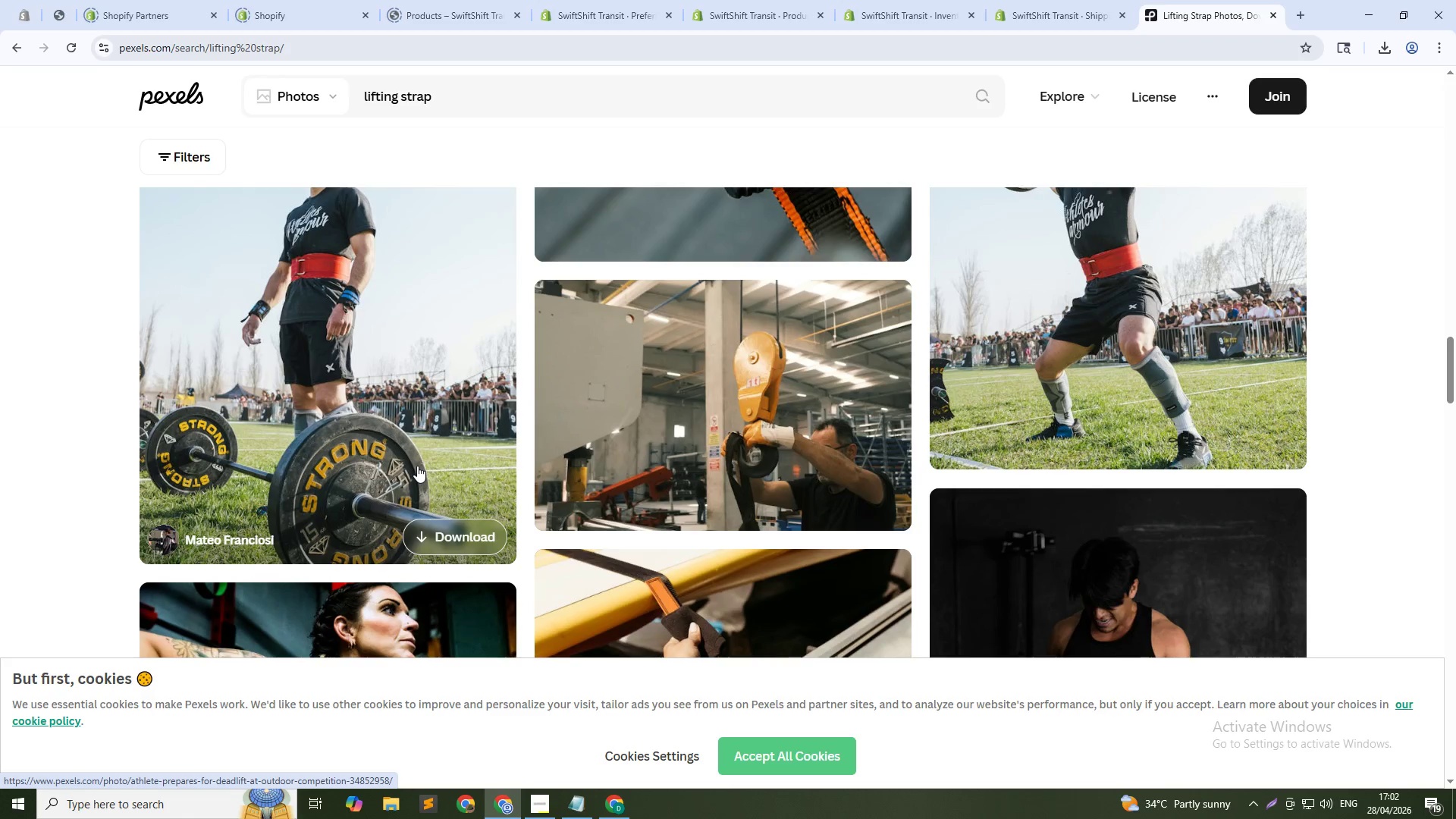 
left_click([445, 532])
 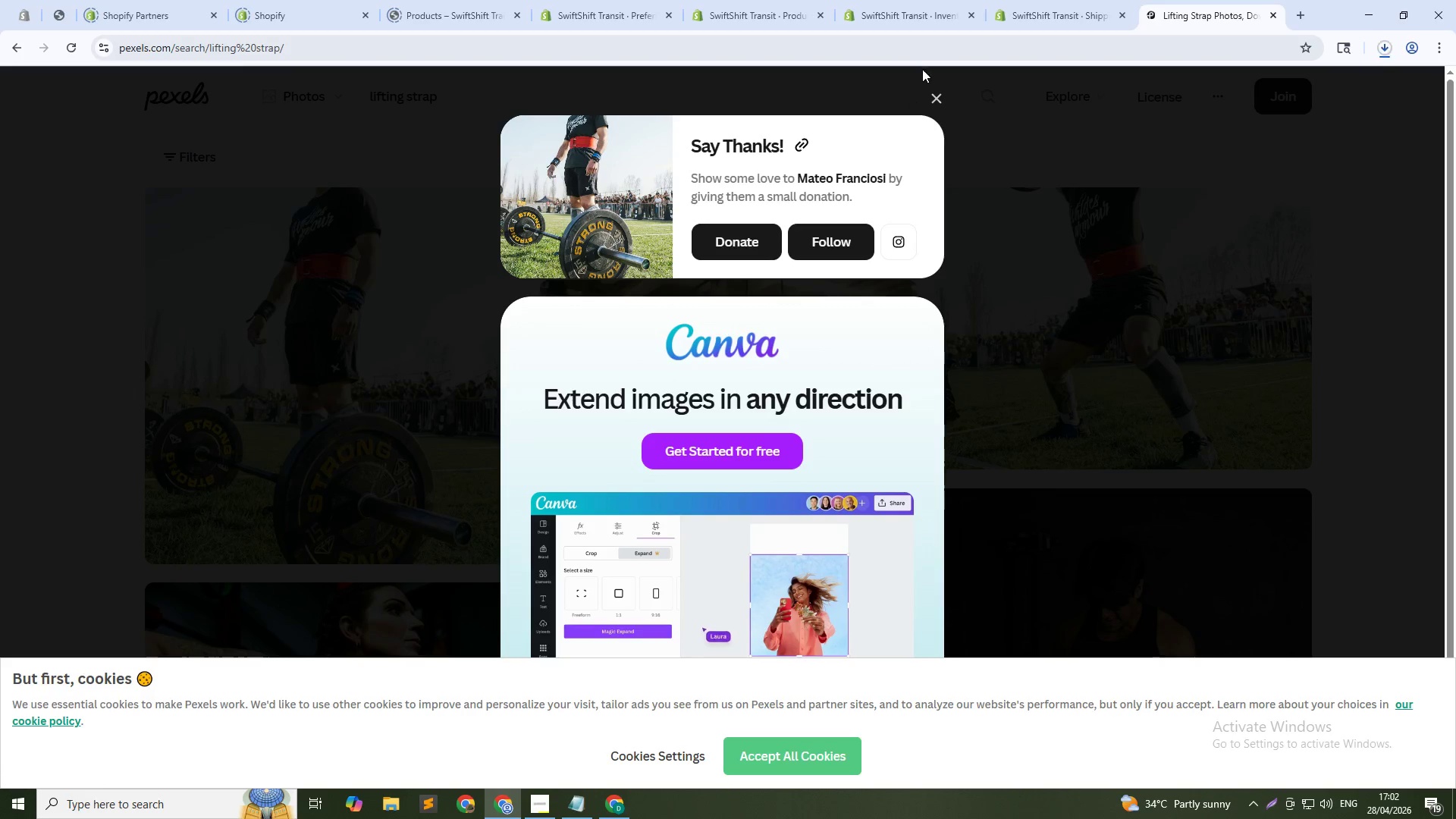 
left_click([932, 99])
 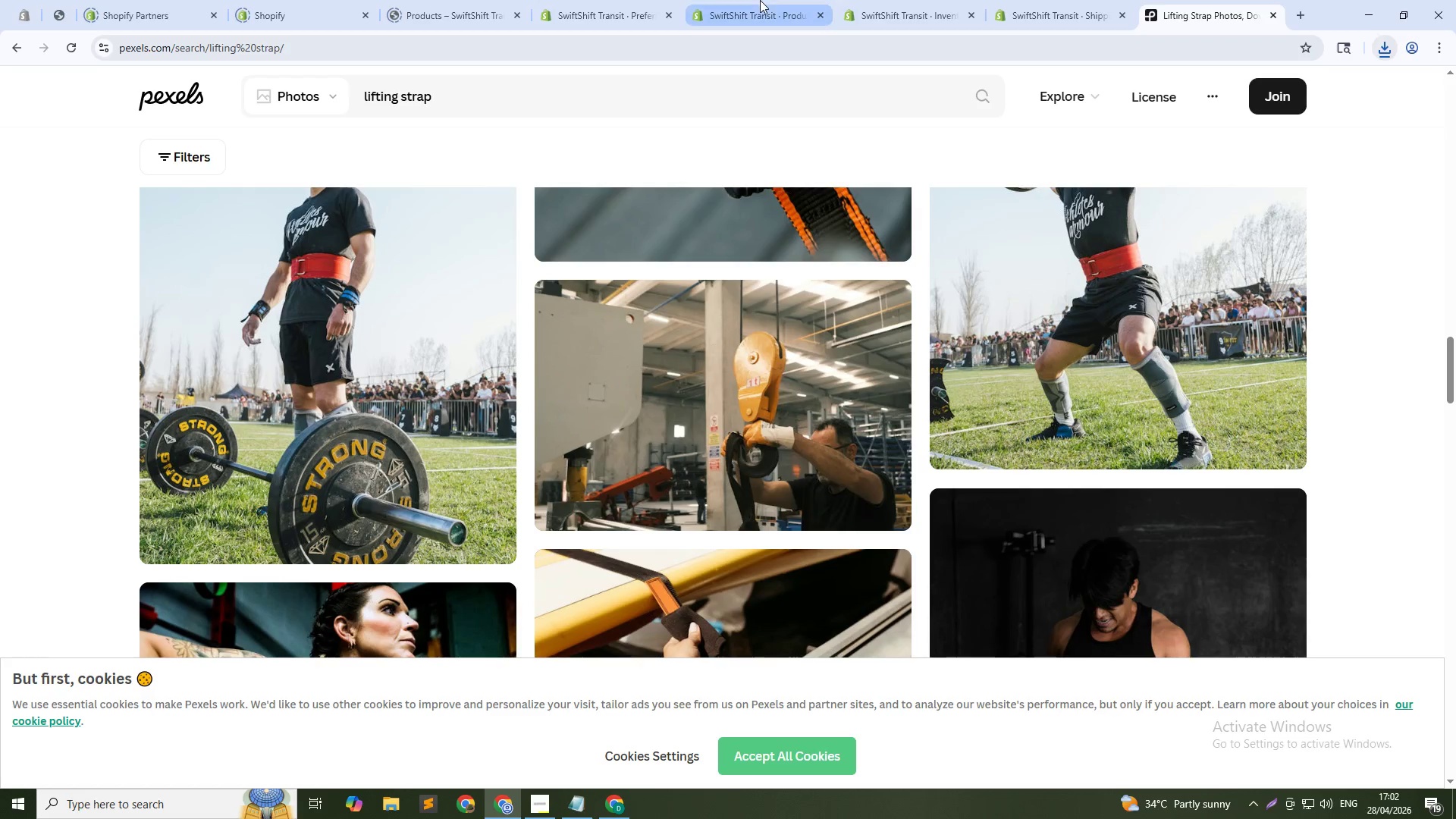 
left_click([759, 0])
 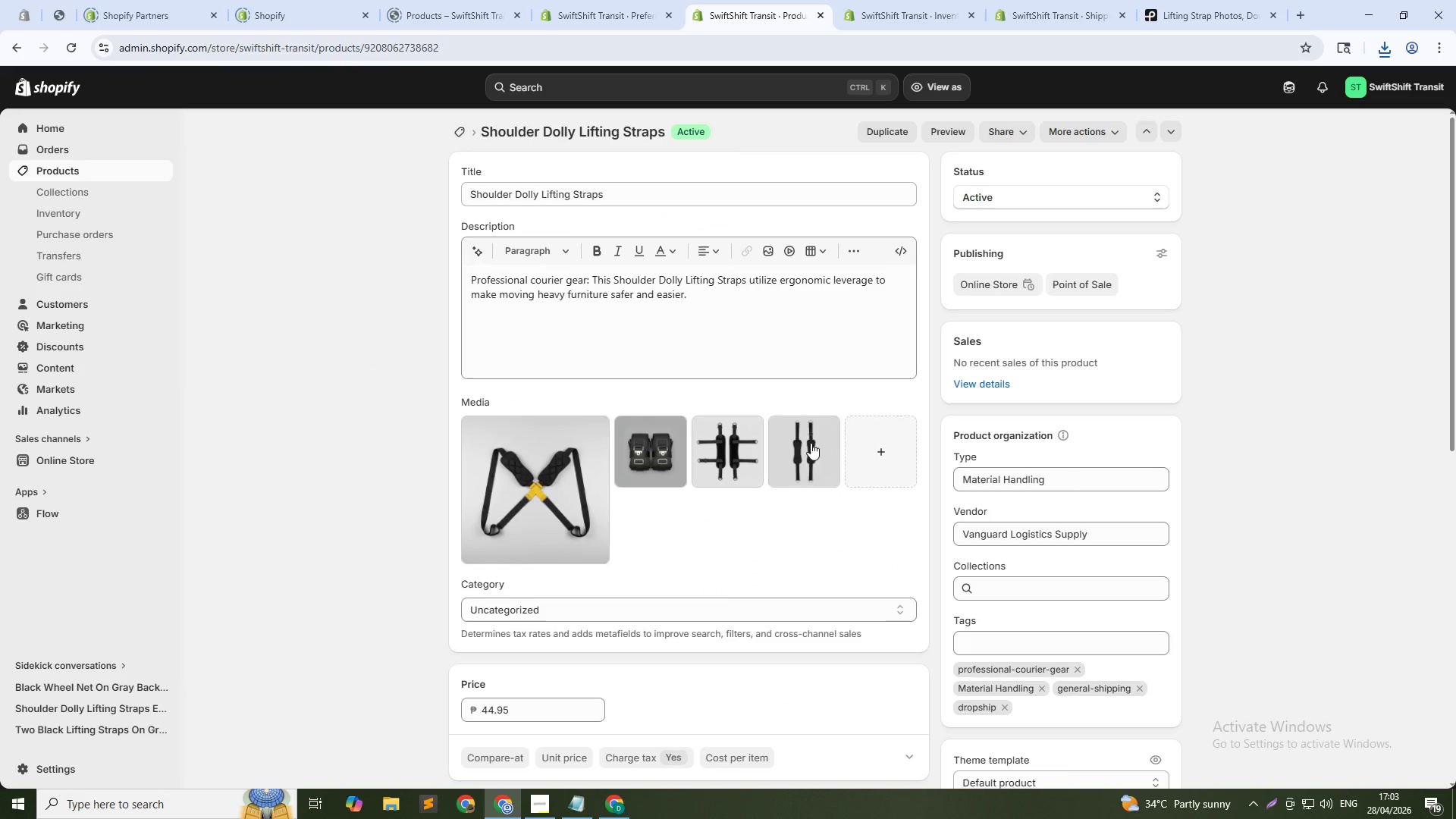 
left_click([887, 444])
 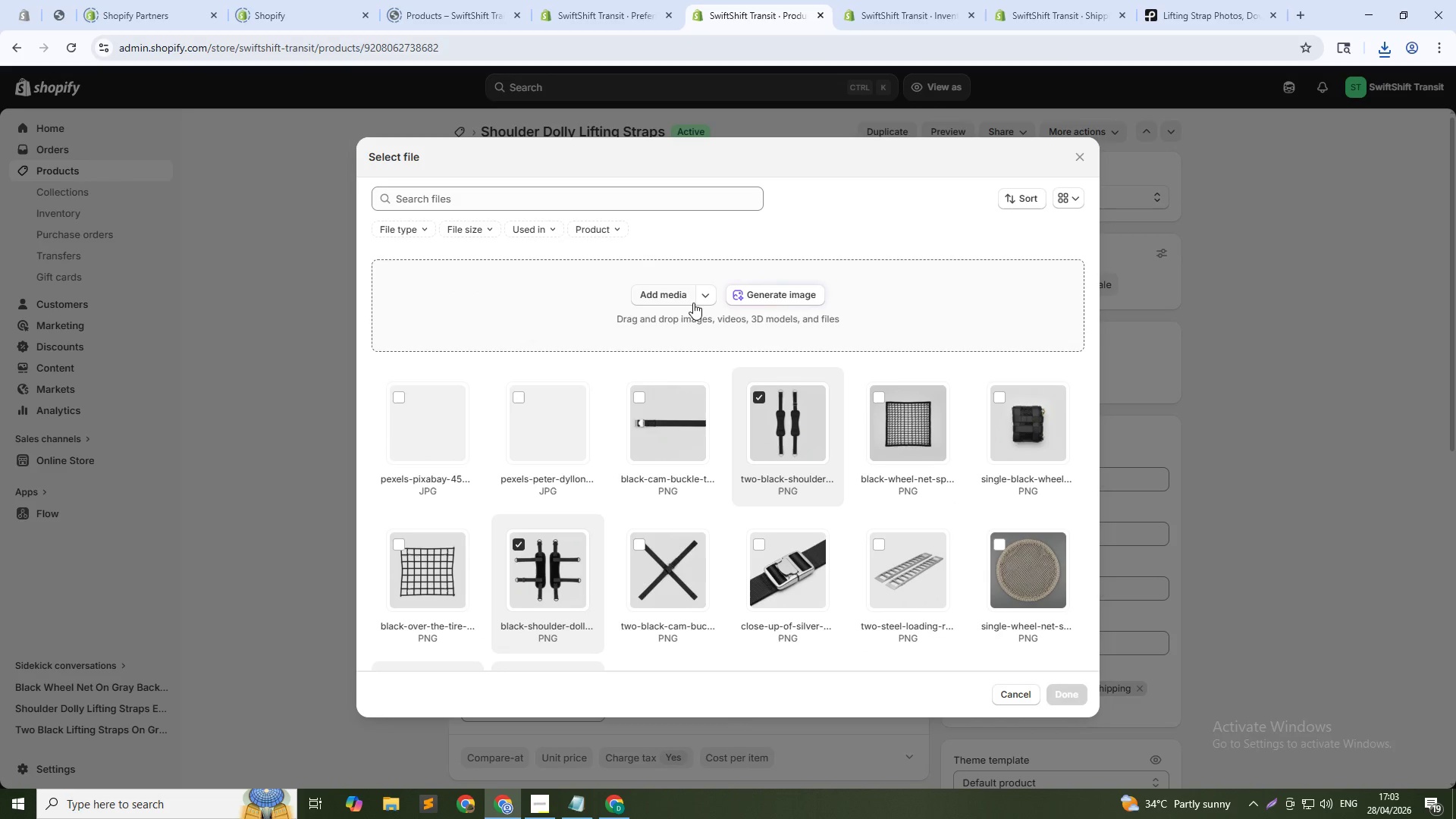 
left_click([672, 293])
 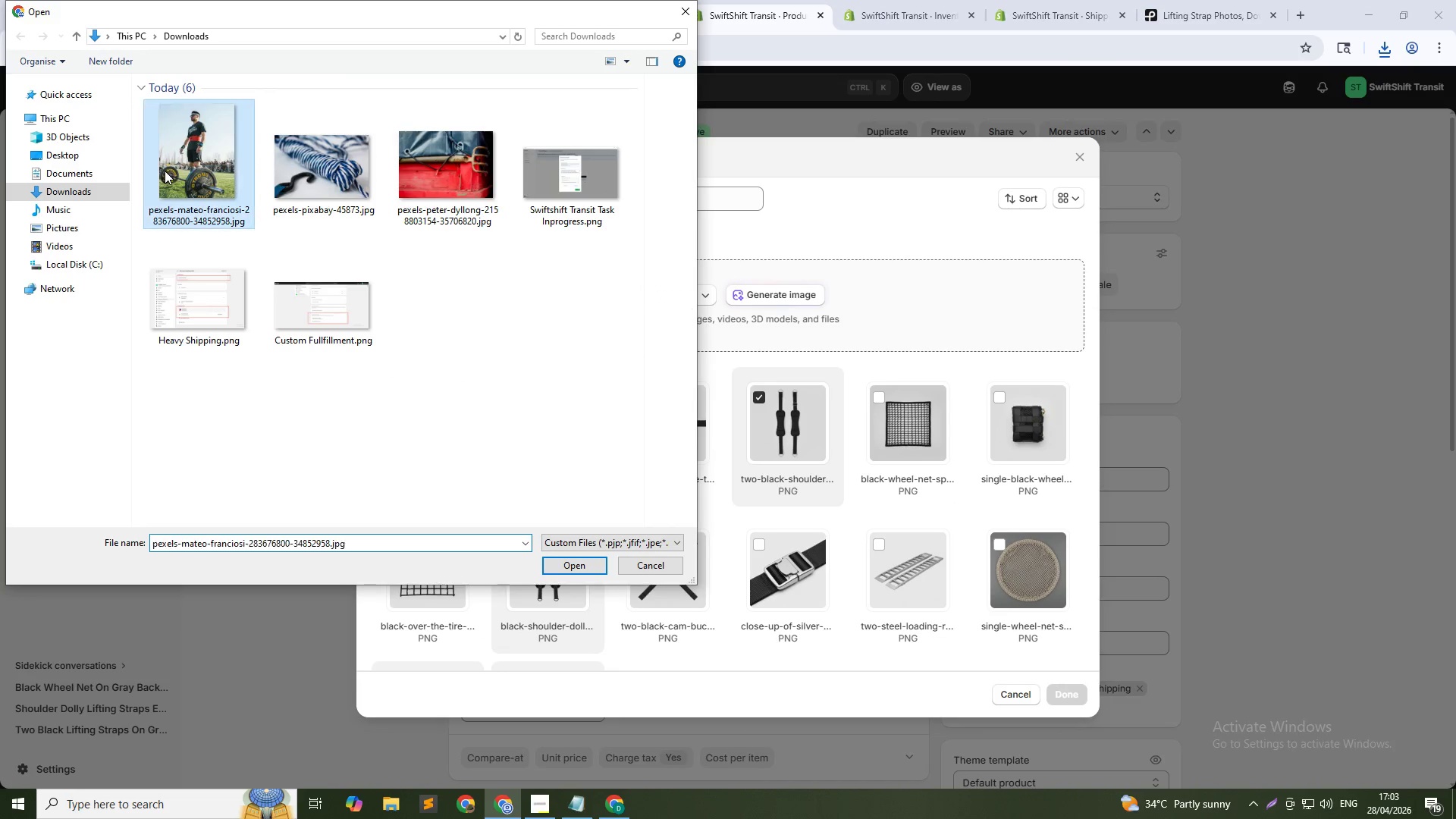 
key(NumpadEnter)
 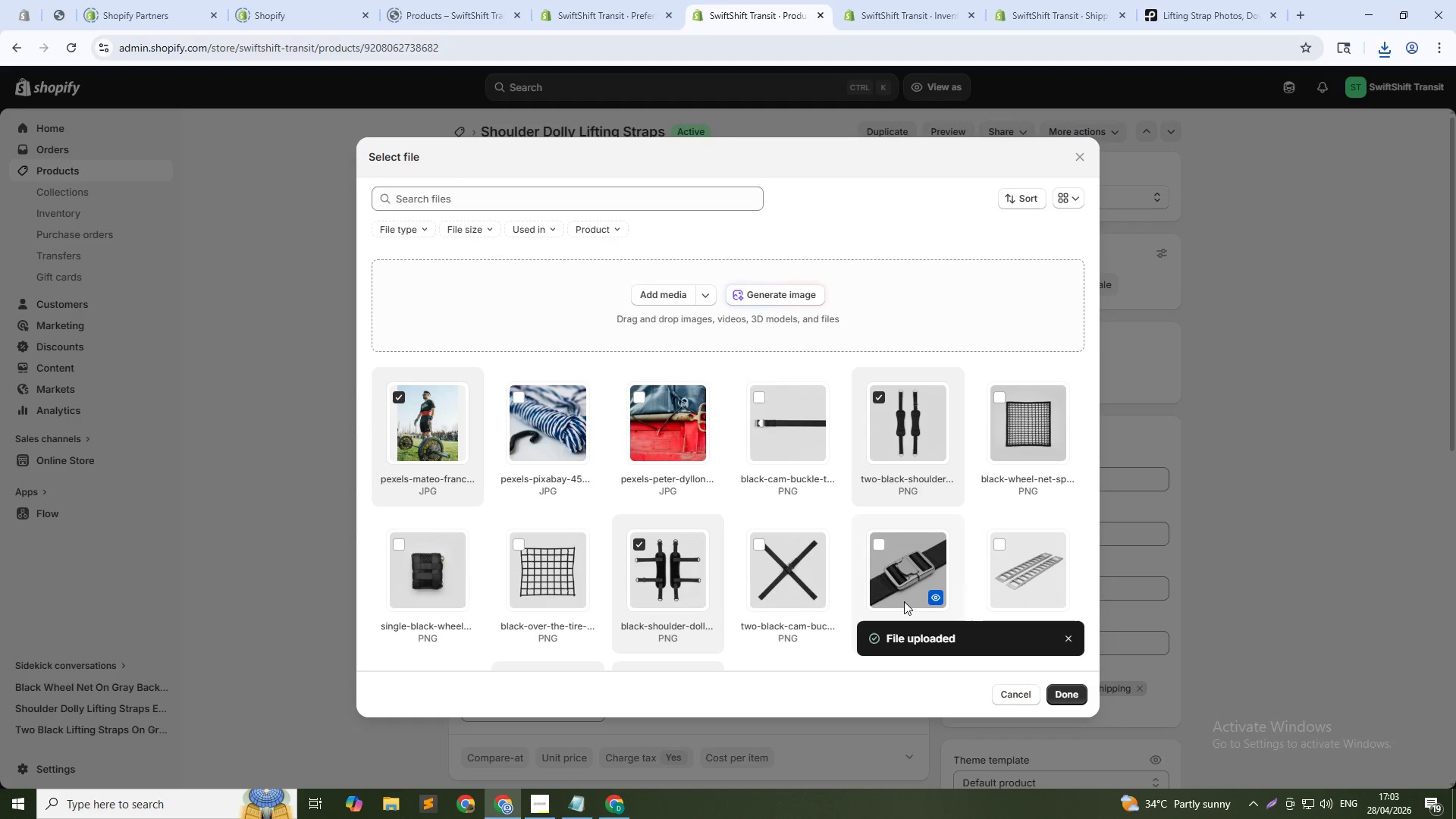 
wait(7.09)
 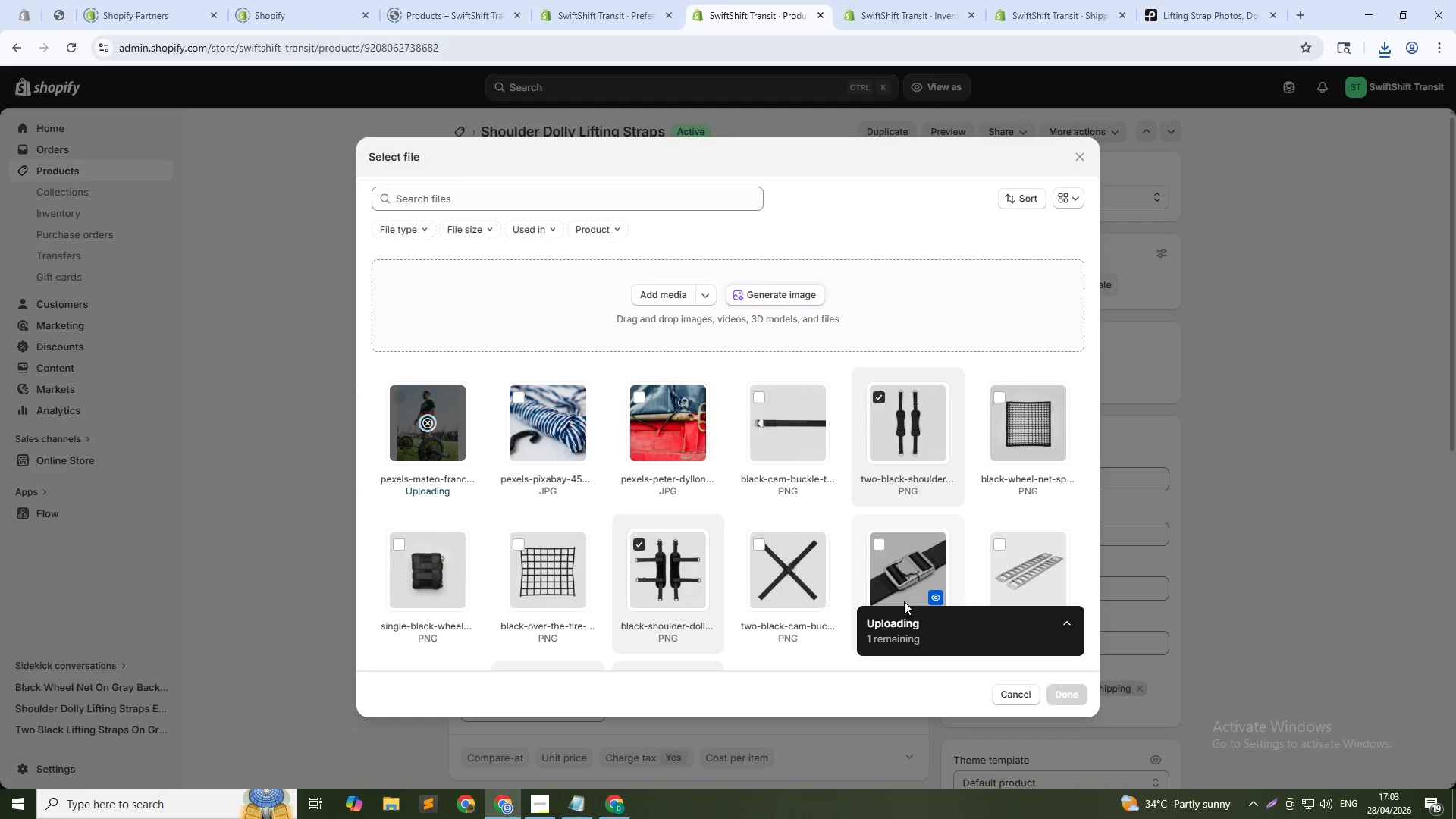 
left_click([1060, 693])
 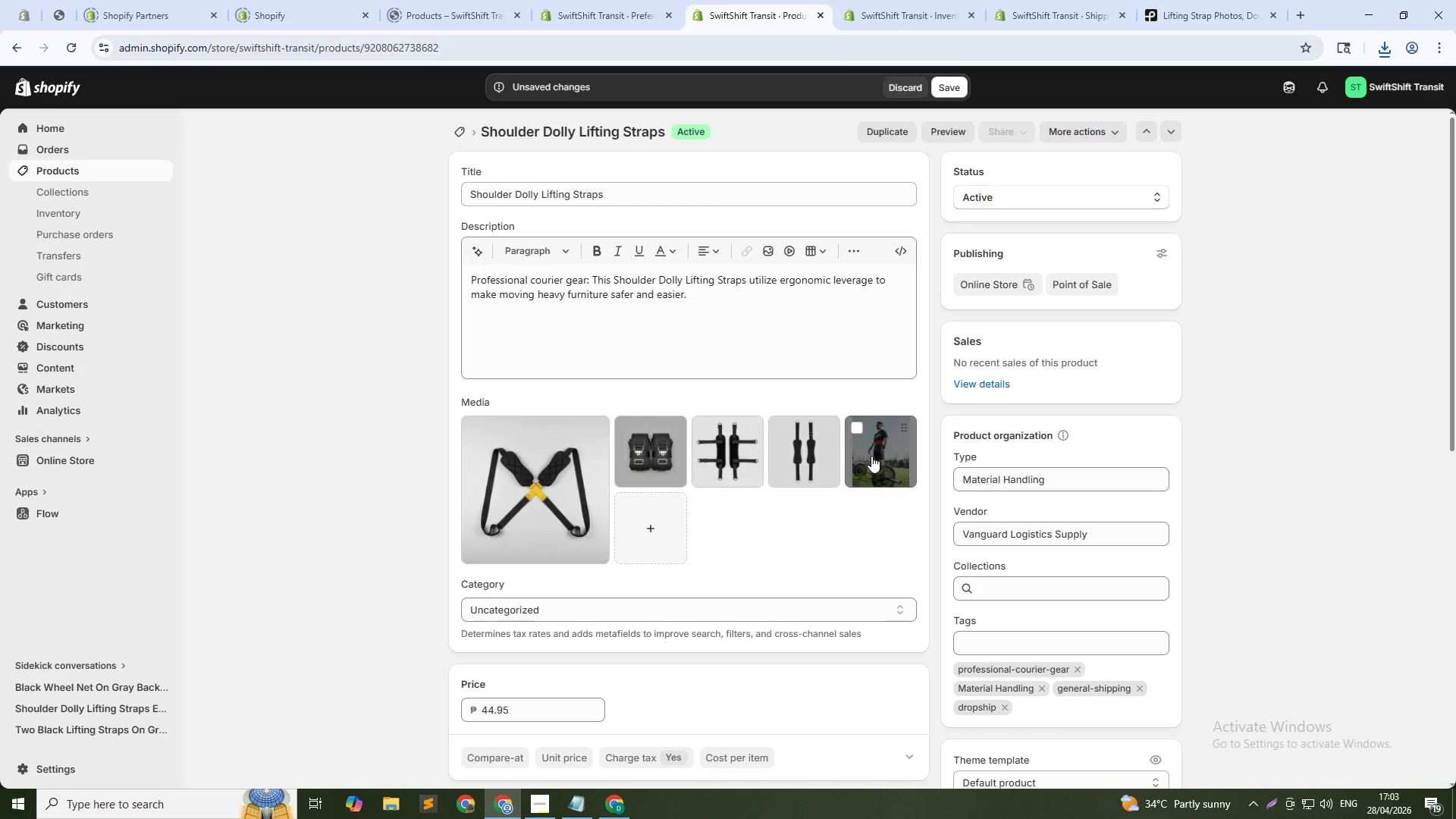 
left_click([877, 460])
 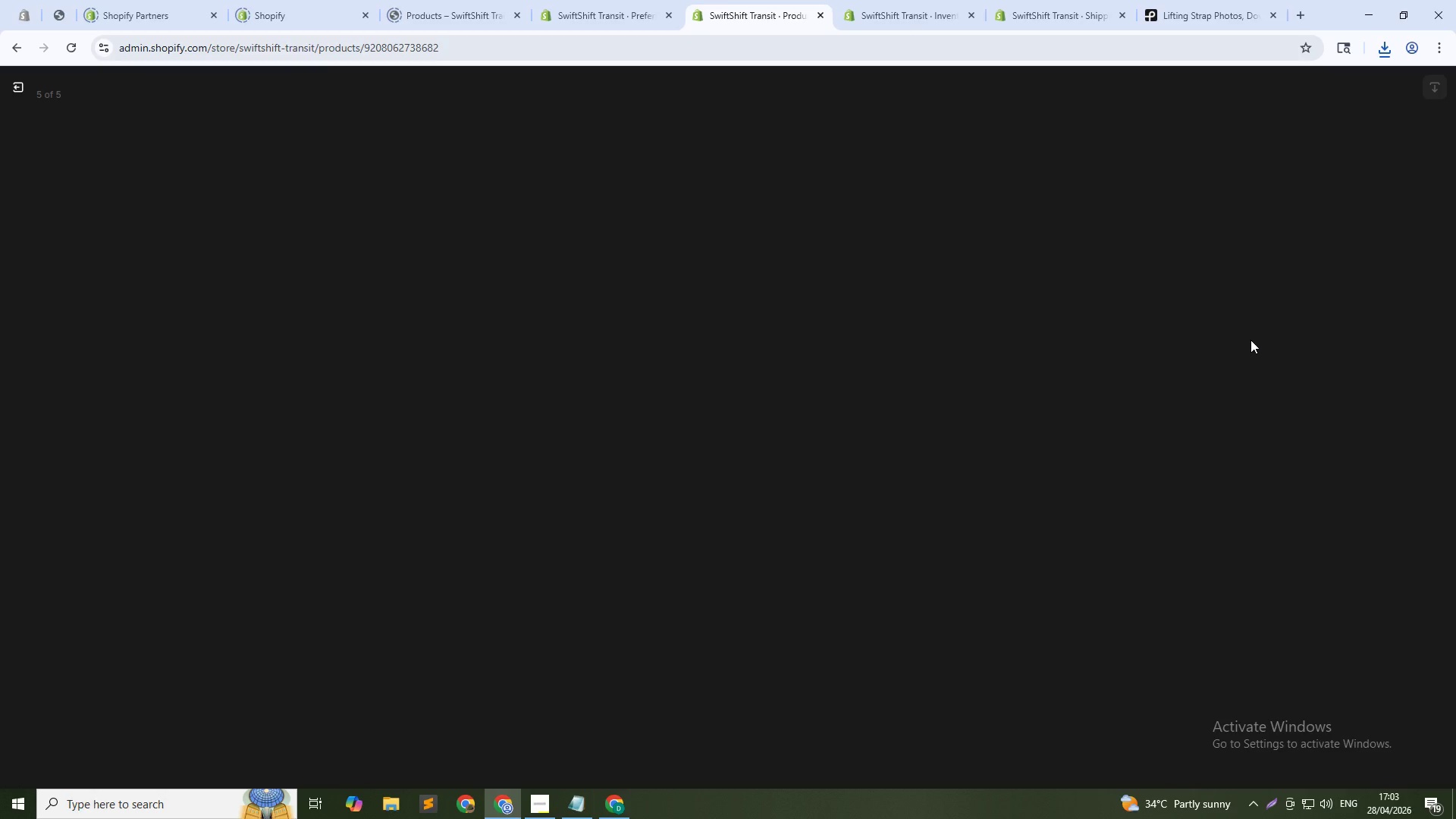 
key(Alt+AltLeft)
 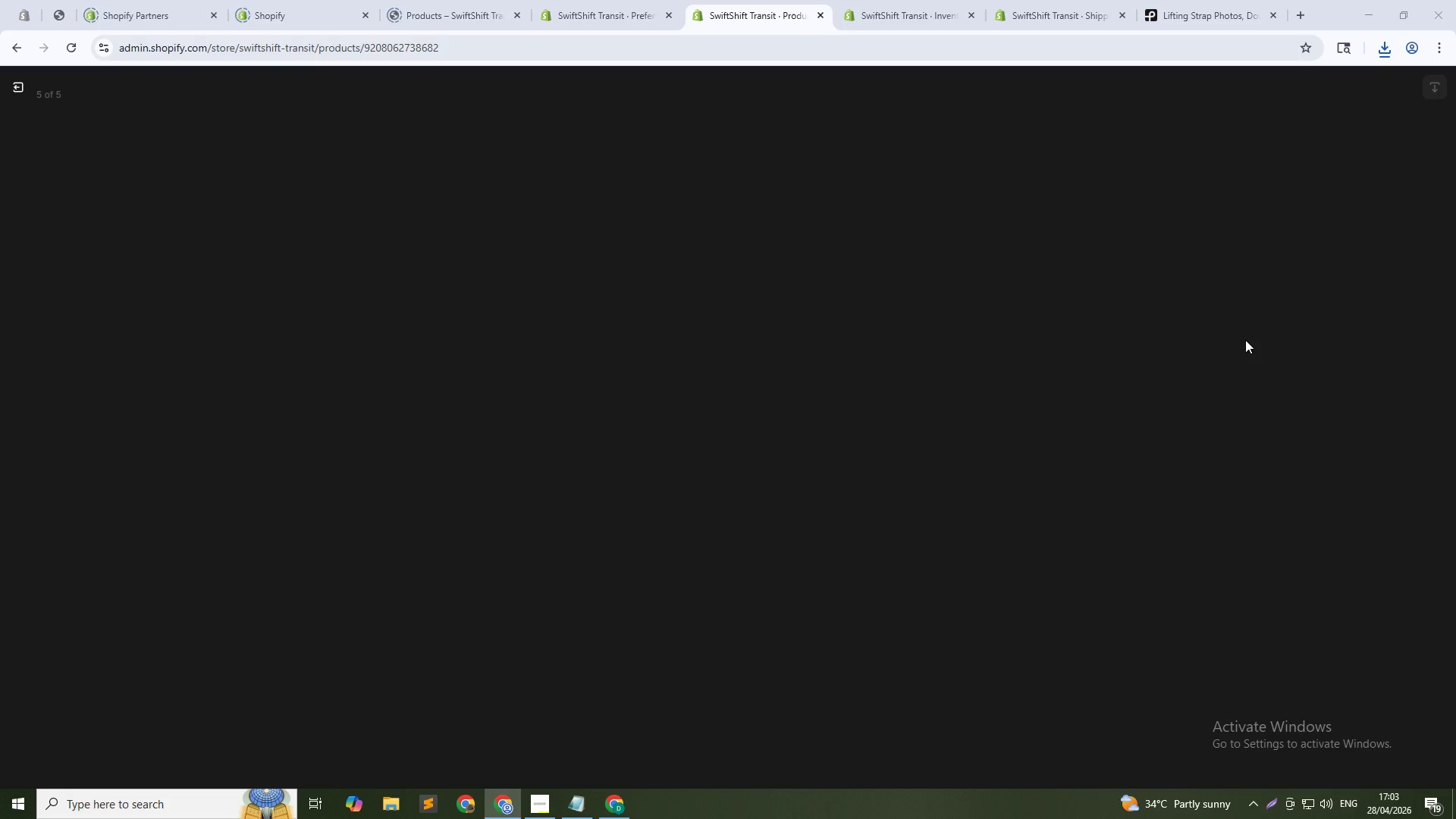 
key(Alt+Tab)